 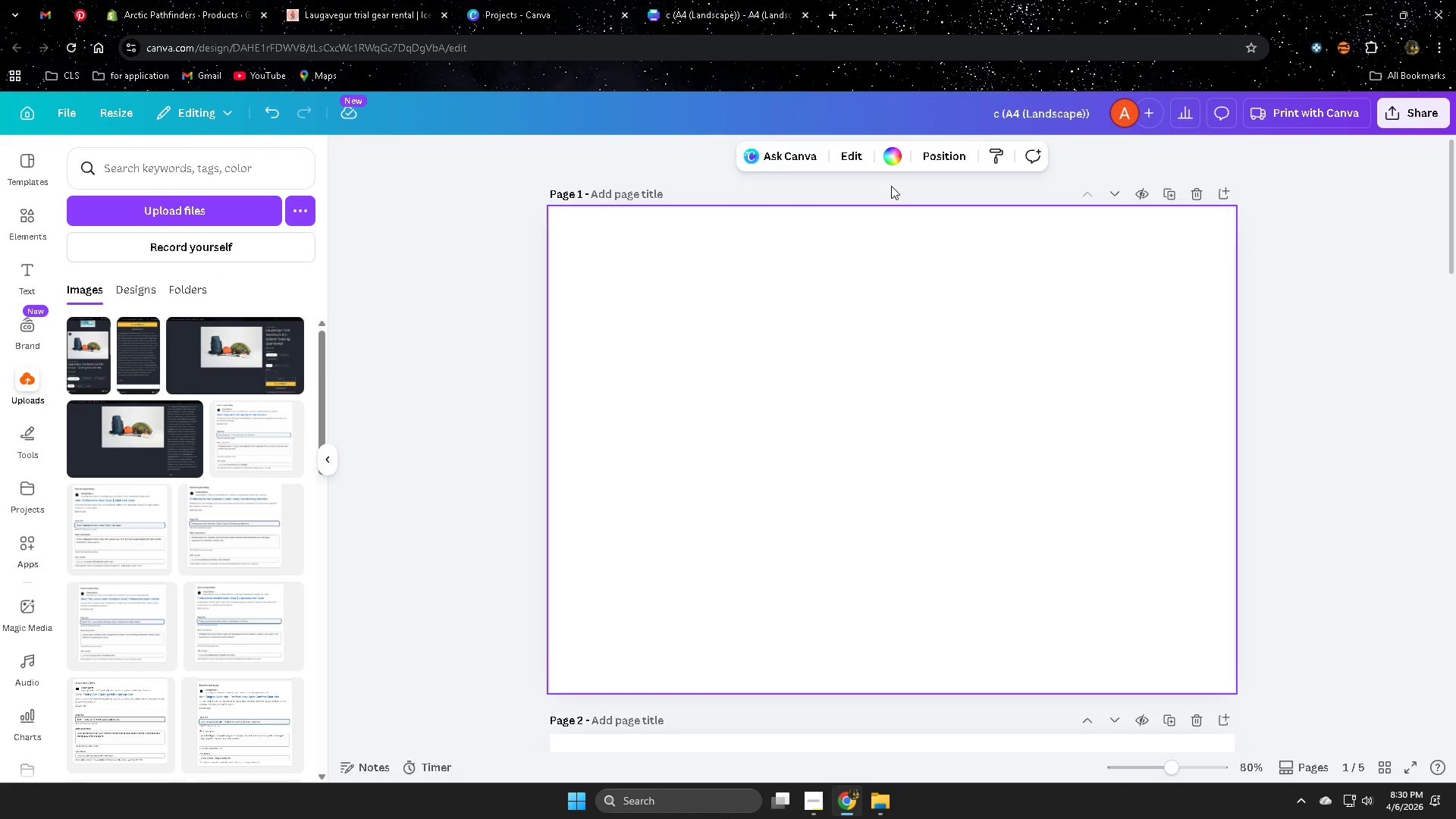 
scroll: coordinate [237, 466], scroll_direction: up, amount: 2.0
 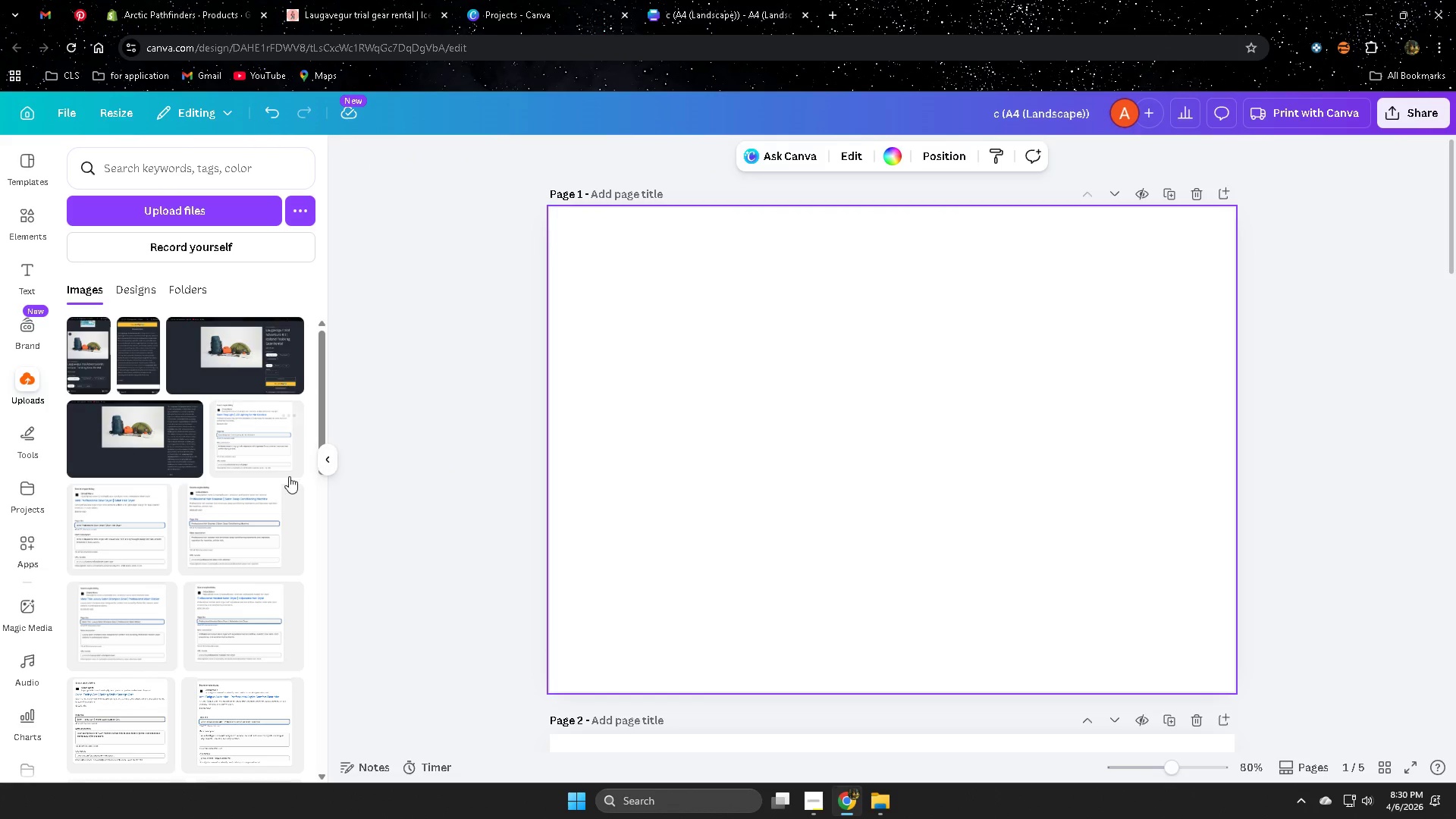 
left_click_drag(start_coordinate=[839, 387], to_coordinate=[625, 331])
 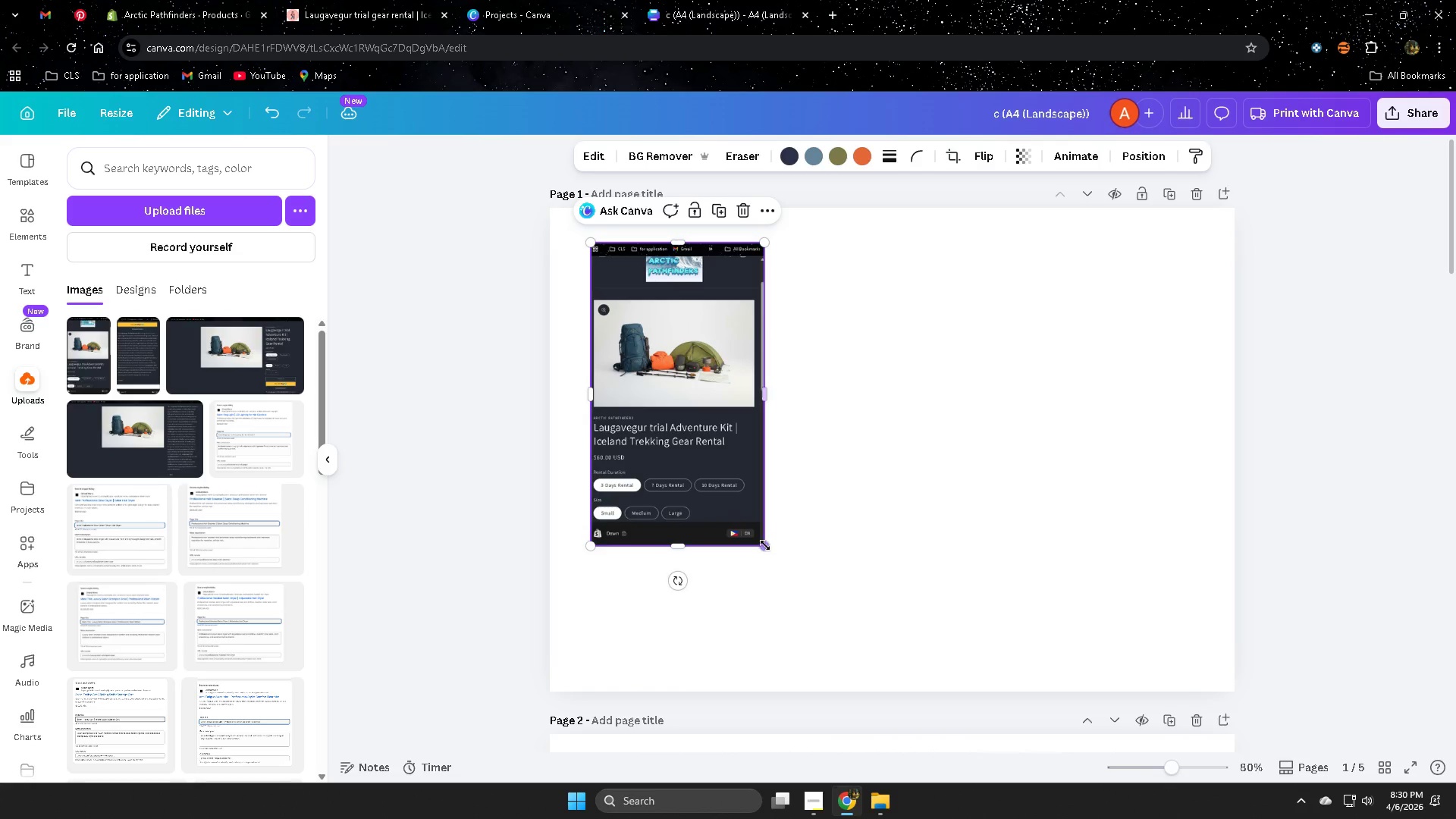 
scroll: coordinate [288, 476], scroll_direction: up, amount: 1.0
 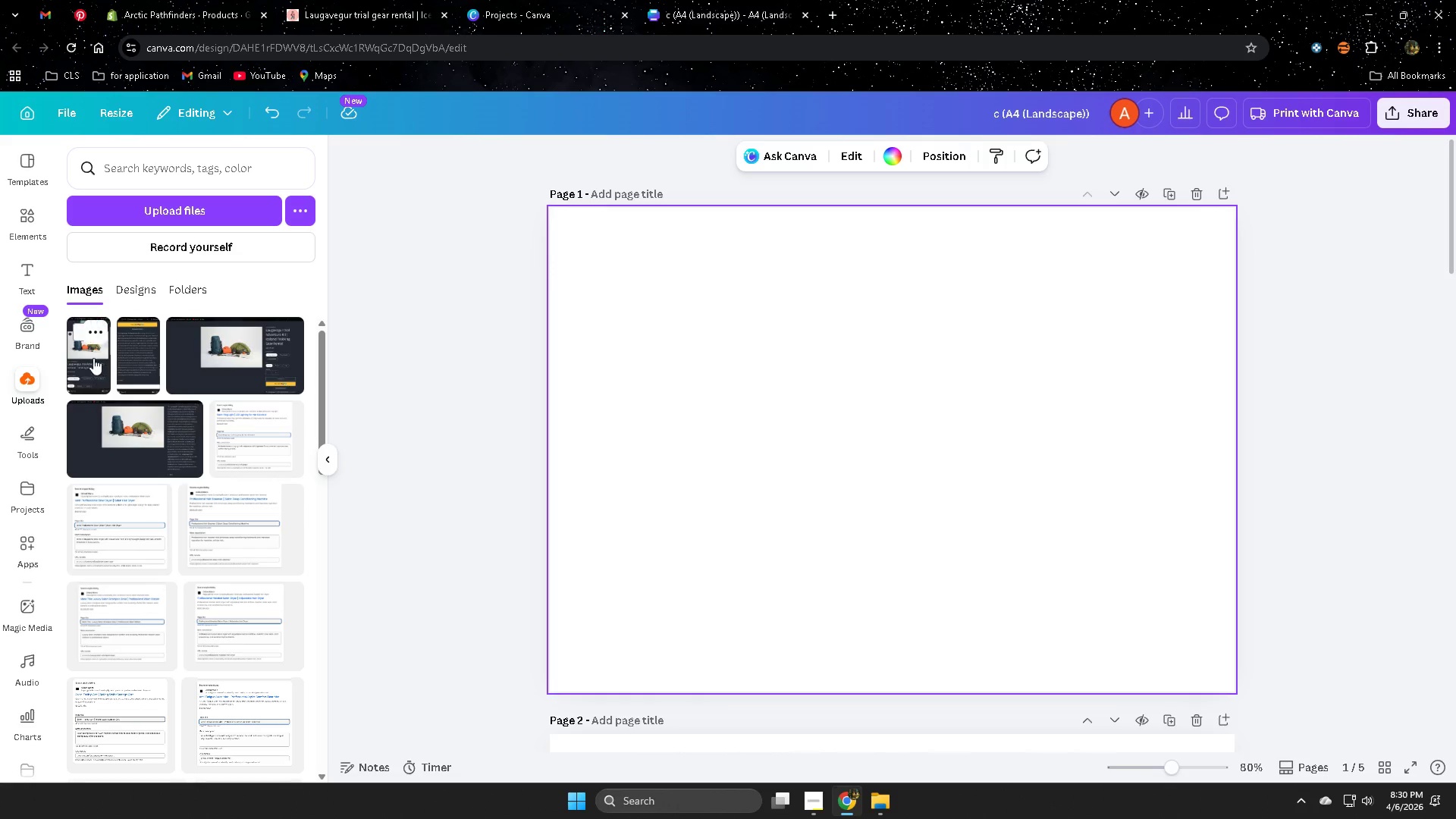 
left_click_drag(start_coordinate=[764, 548], to_coordinate=[1006, 579])
 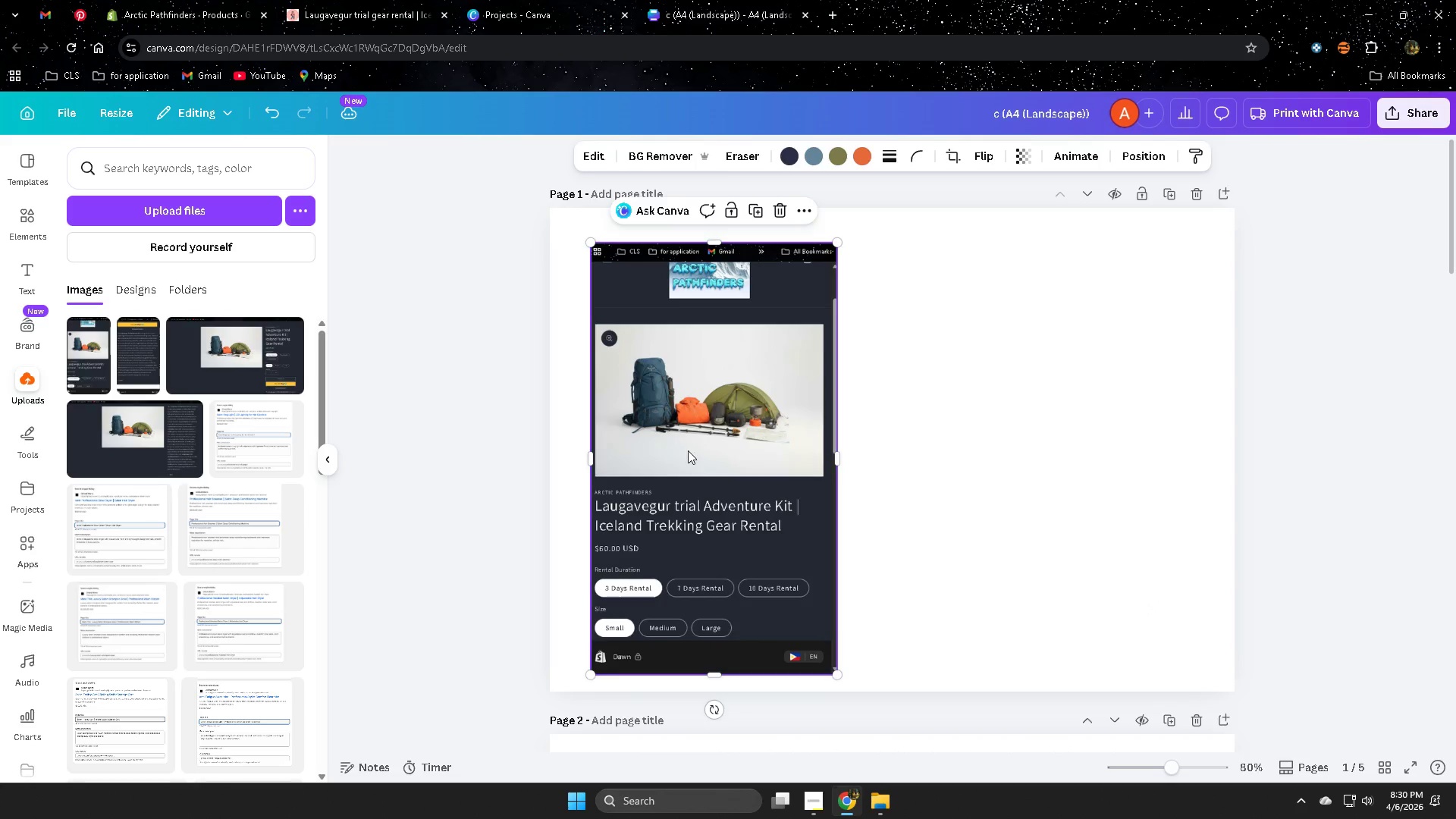 
left_click_drag(start_coordinate=[689, 450], to_coordinate=[850, 434])
 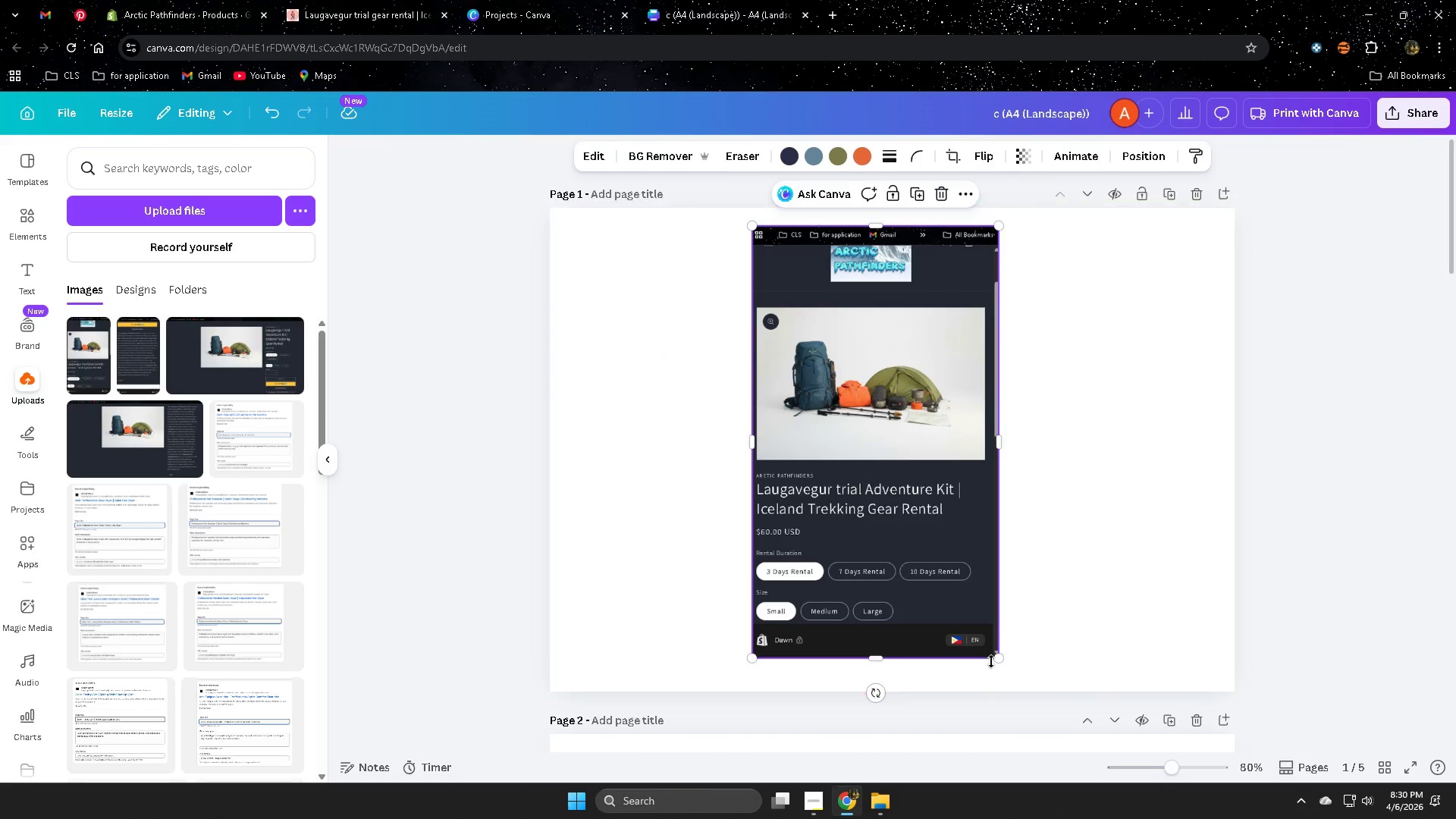 
left_click_drag(start_coordinate=[997, 658], to_coordinate=[1018, 672])
 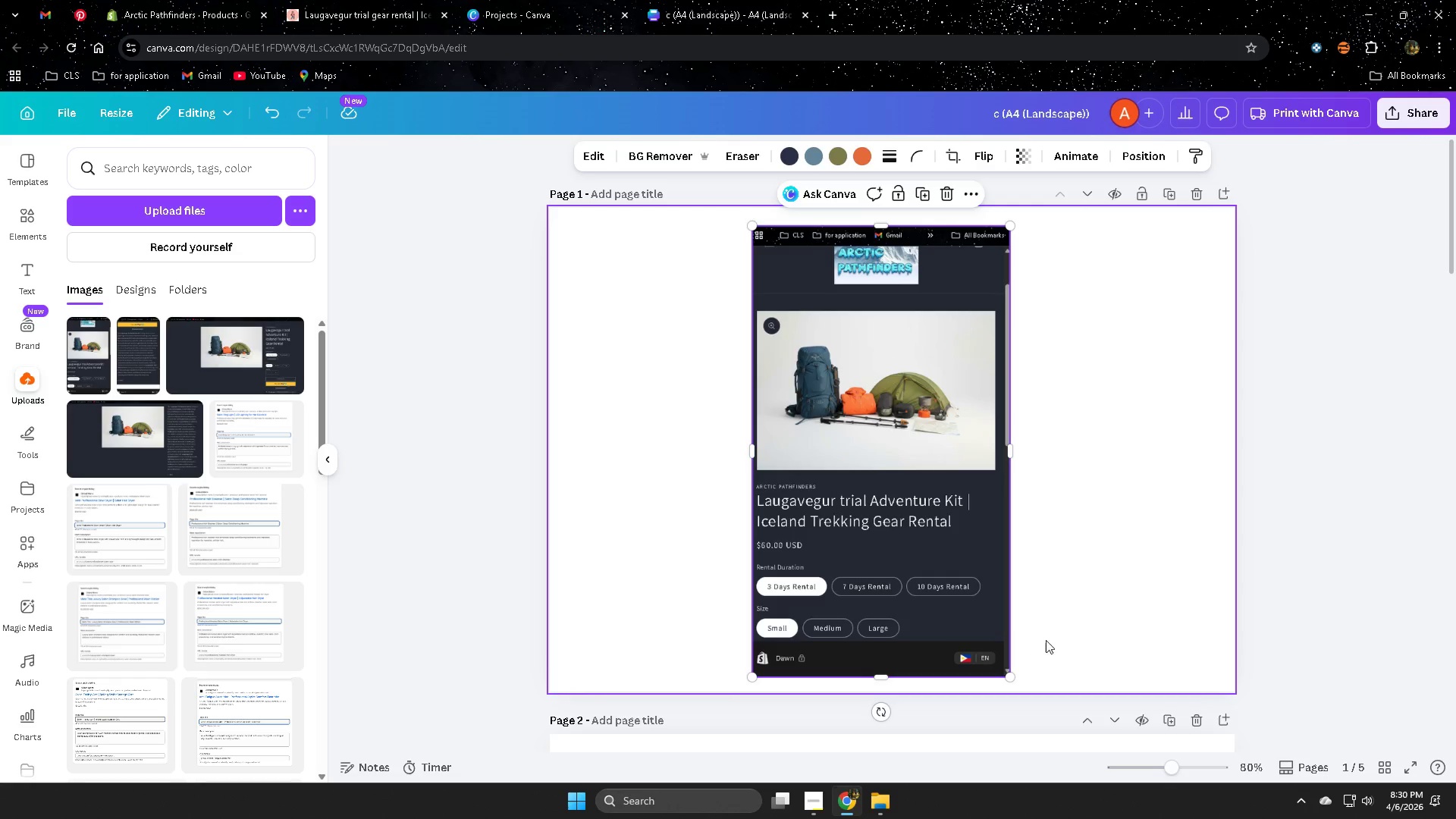 
scroll: coordinate [1072, 604], scroll_direction: down, amount: 2.0
 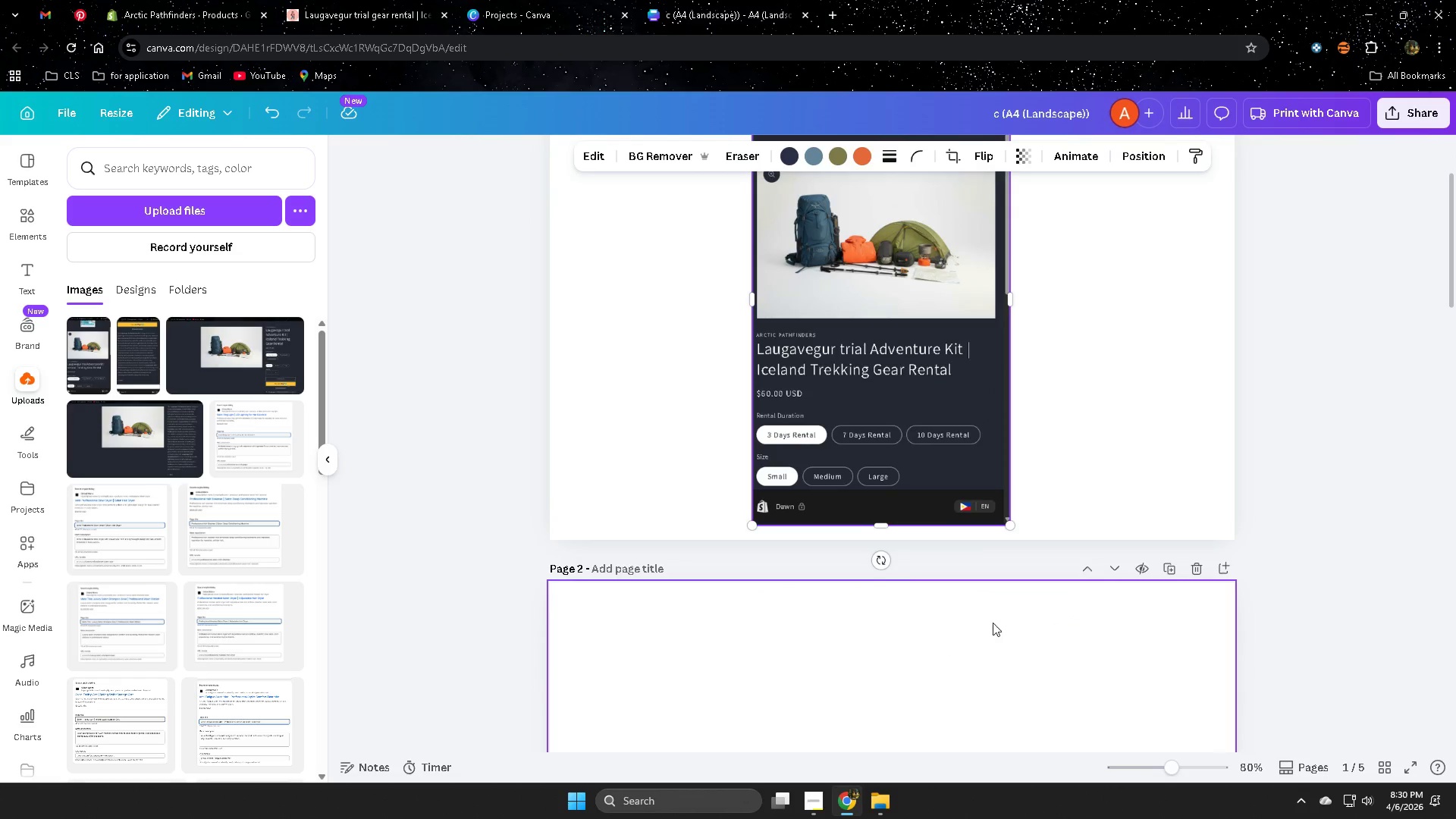 
left_click([1033, 692])
 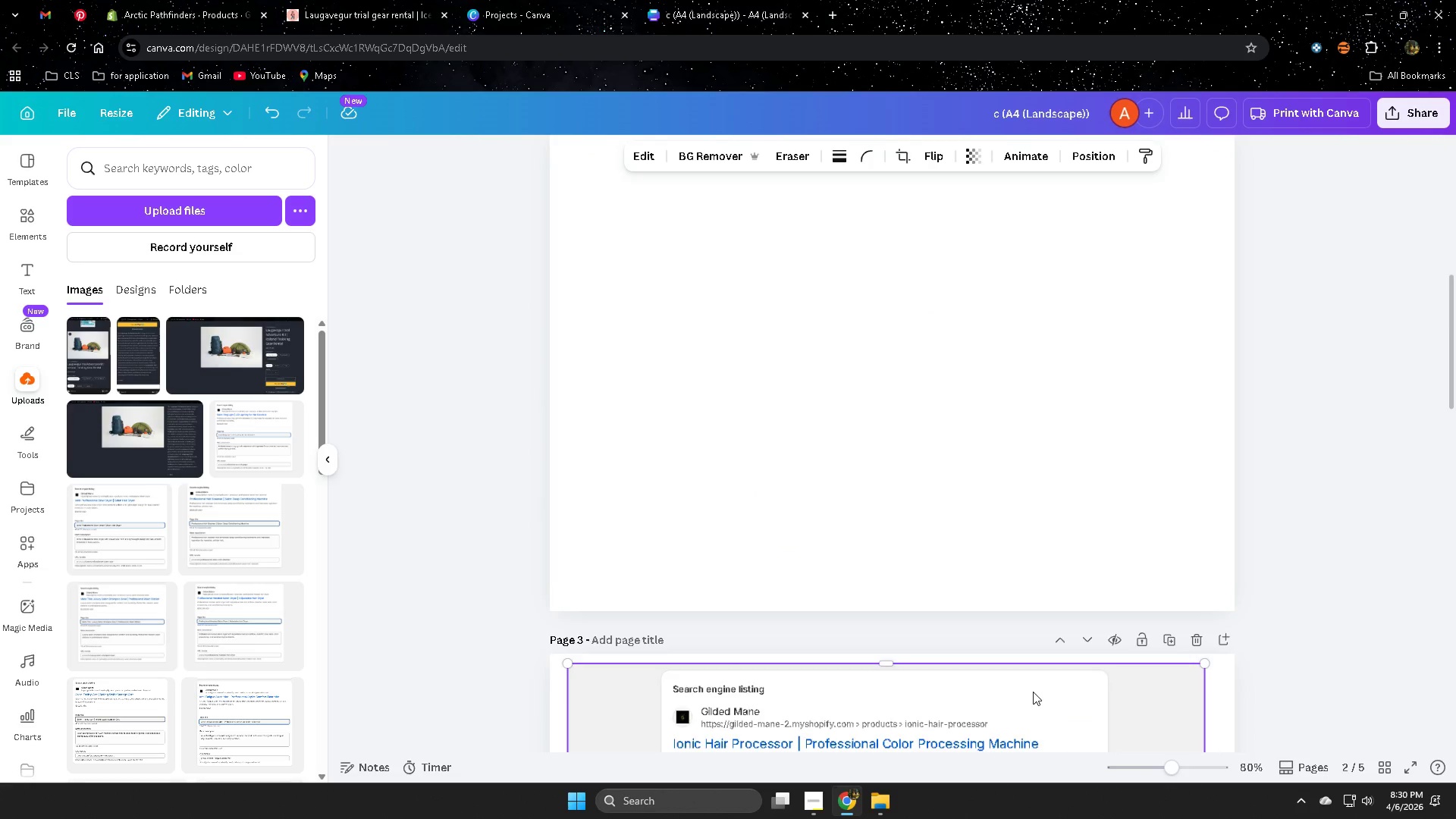 
key(Delete)
 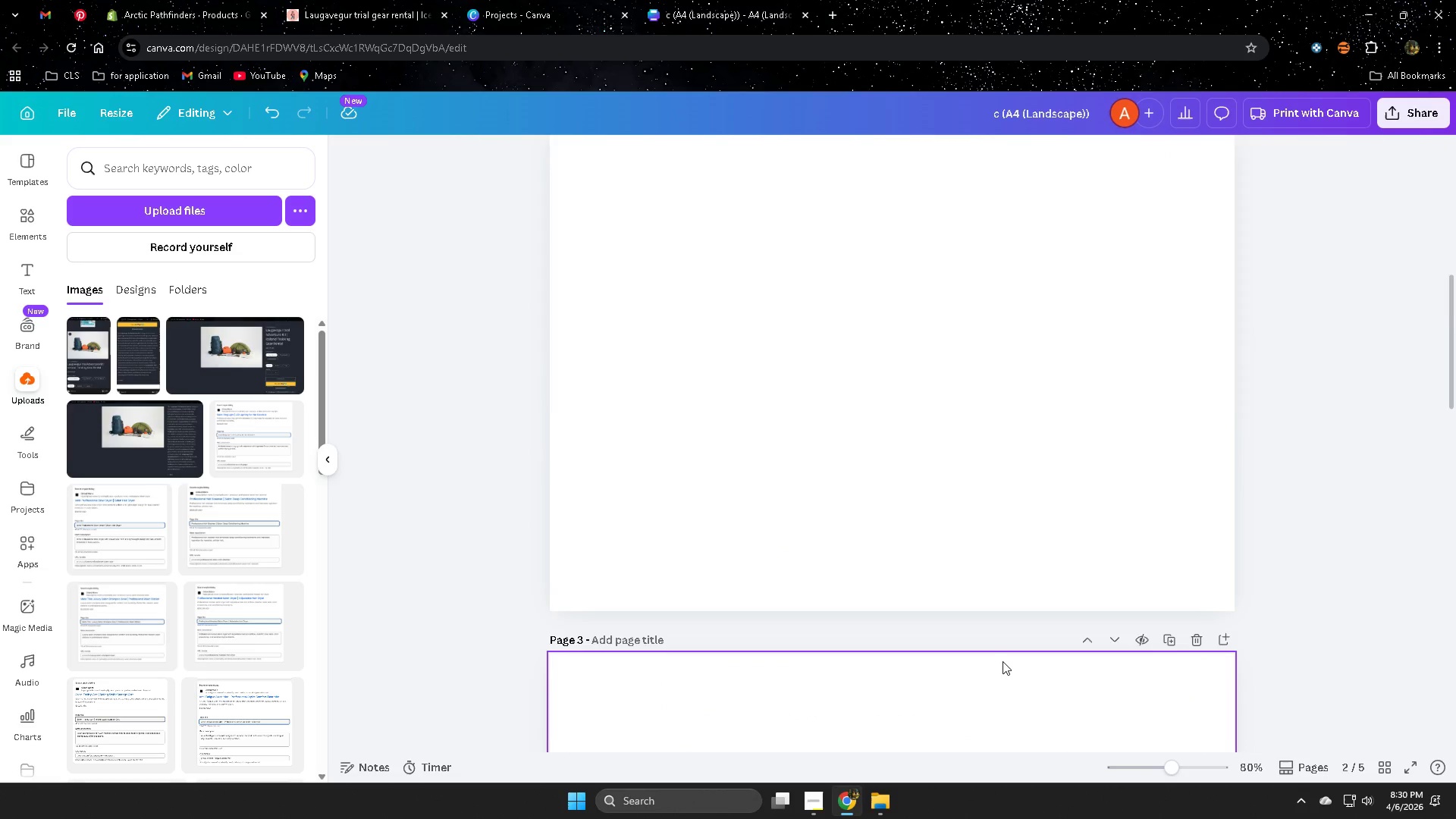 
scroll: coordinate [905, 589], scroll_direction: down, amount: 5.0
 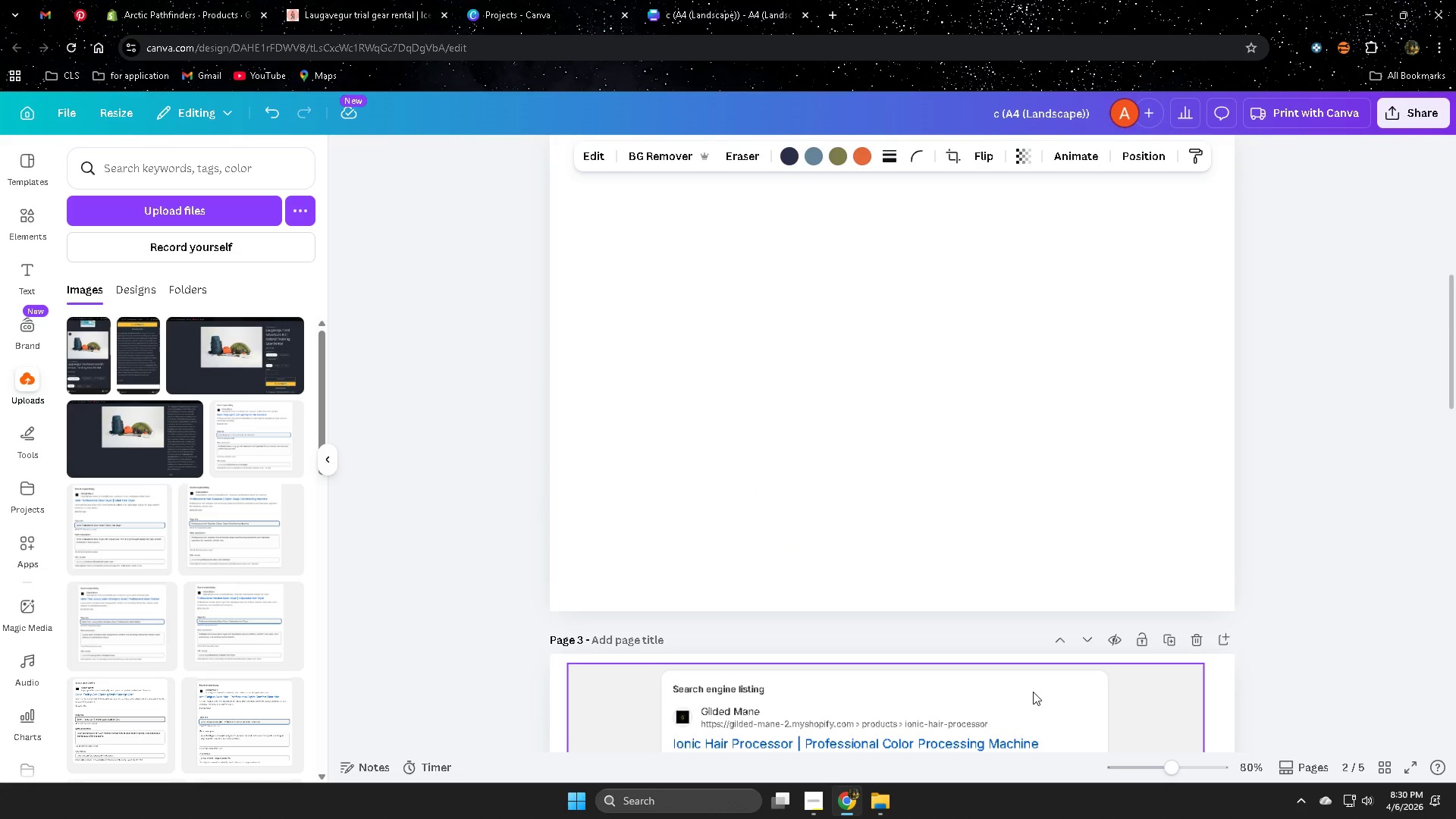 
left_click([996, 654])
 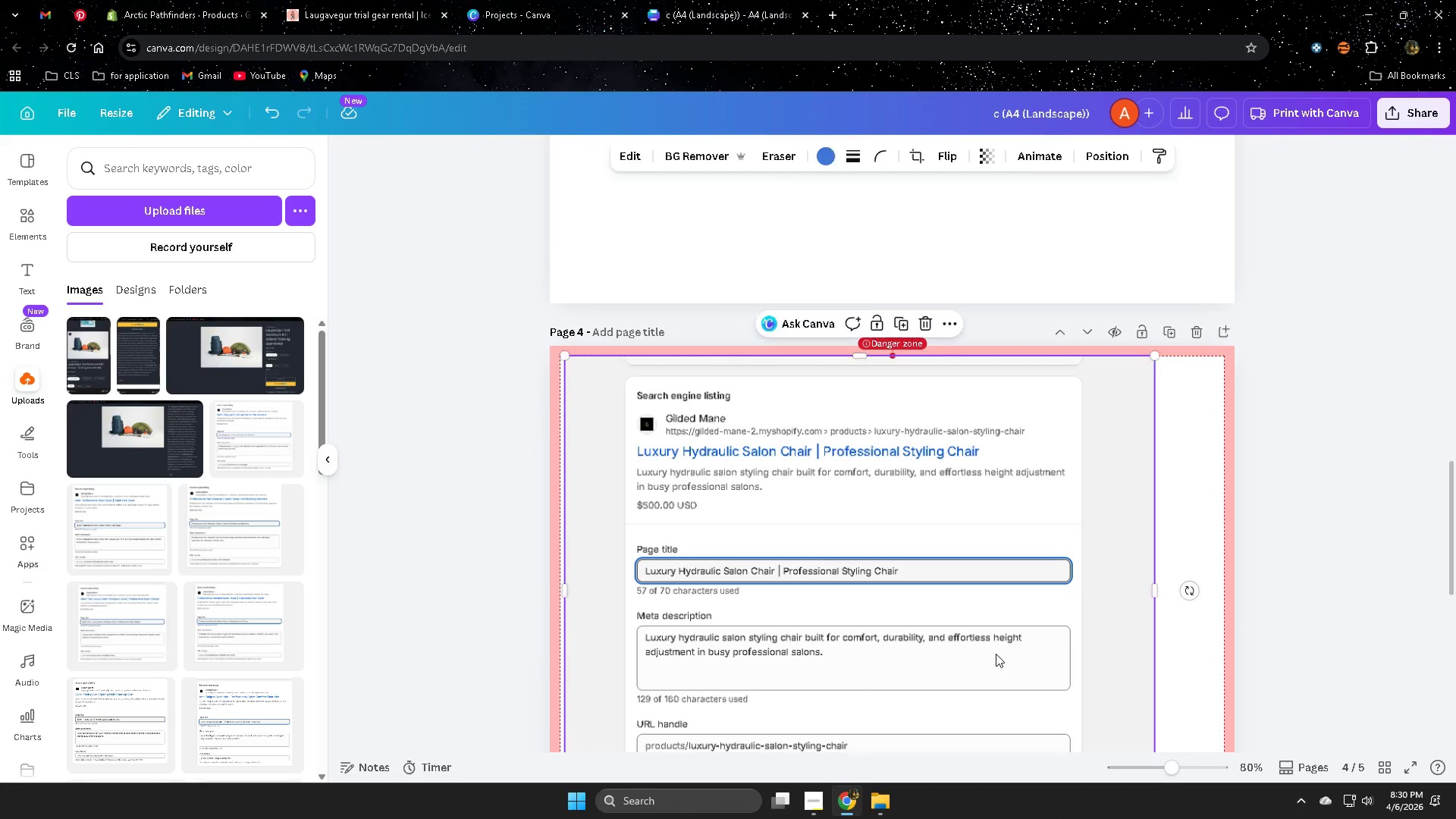 
key(Delete)
 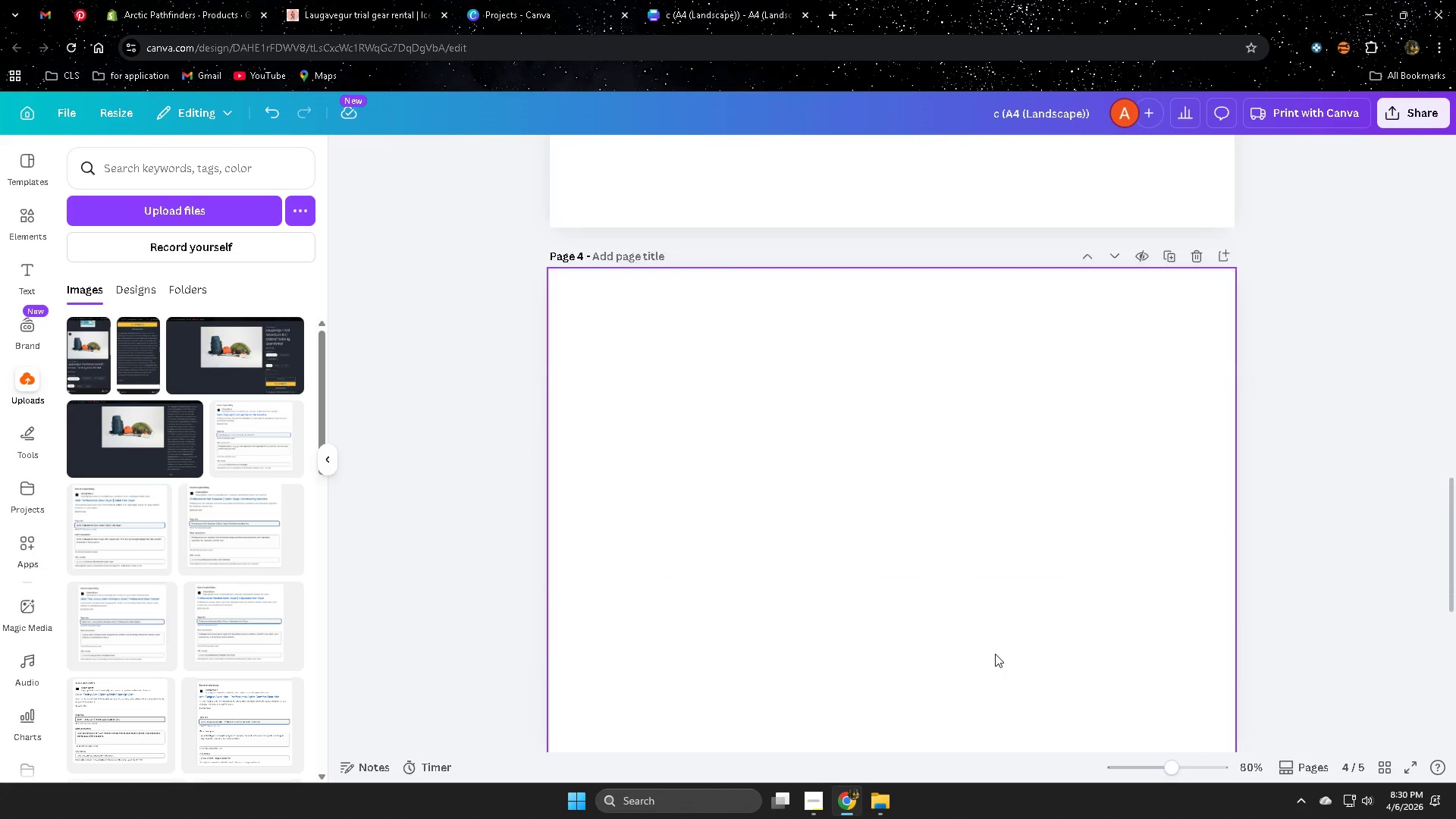 
scroll: coordinate [1000, 660], scroll_direction: down, amount: 11.0
 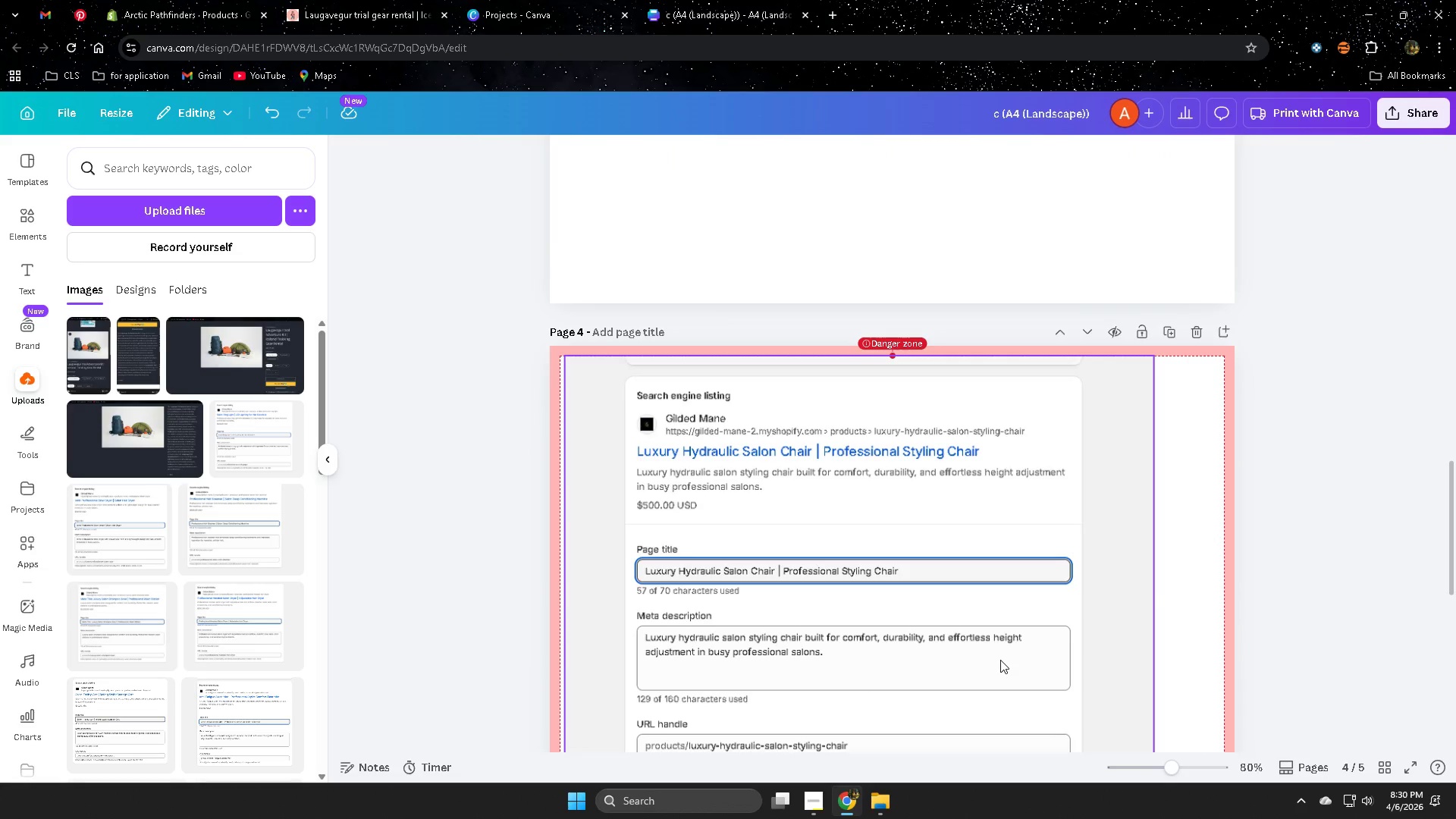 
scroll: coordinate [1005, 622], scroll_direction: up, amount: 12.0
 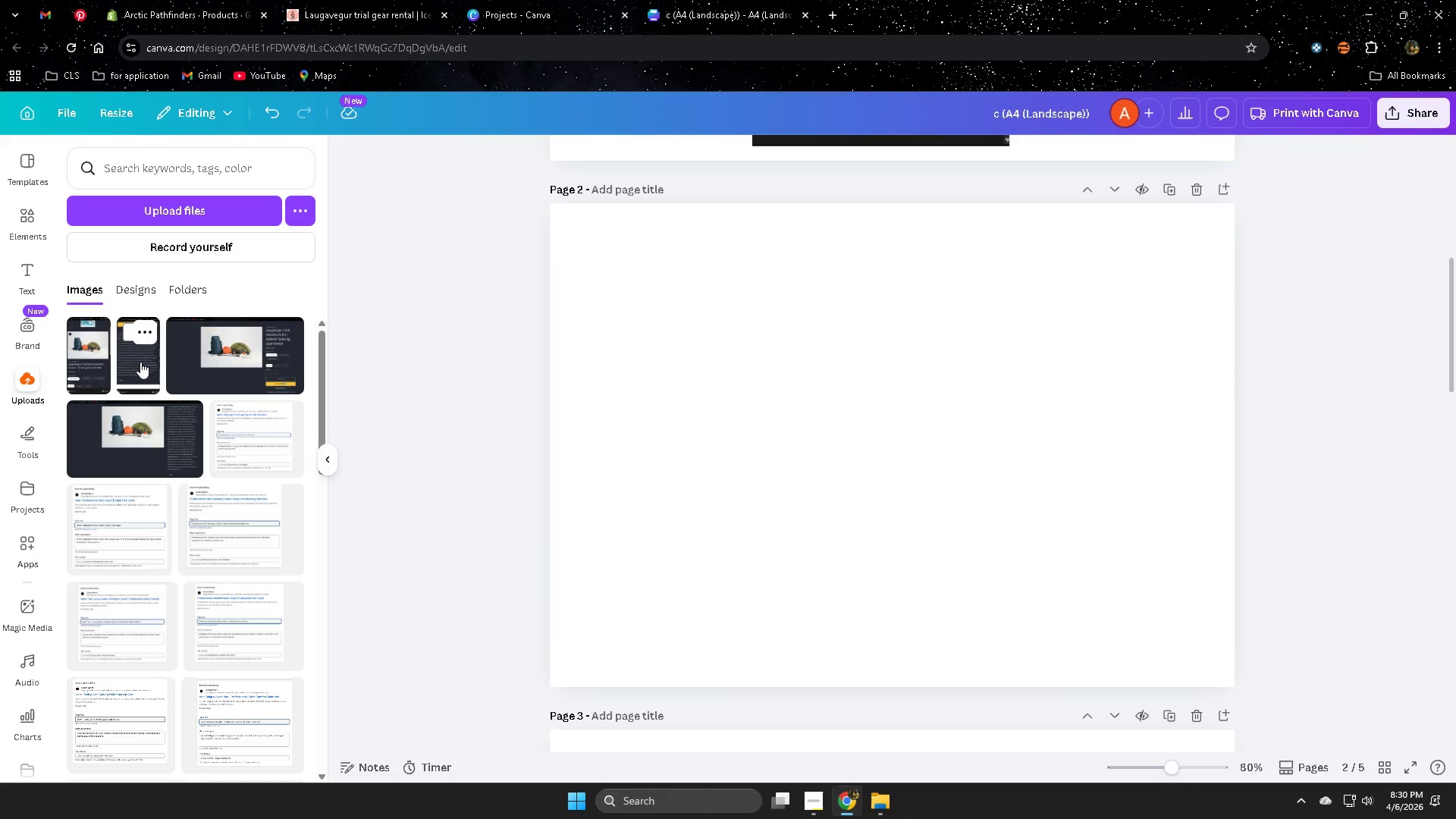 
left_click_drag(start_coordinate=[908, 463], to_coordinate=[732, 397])
 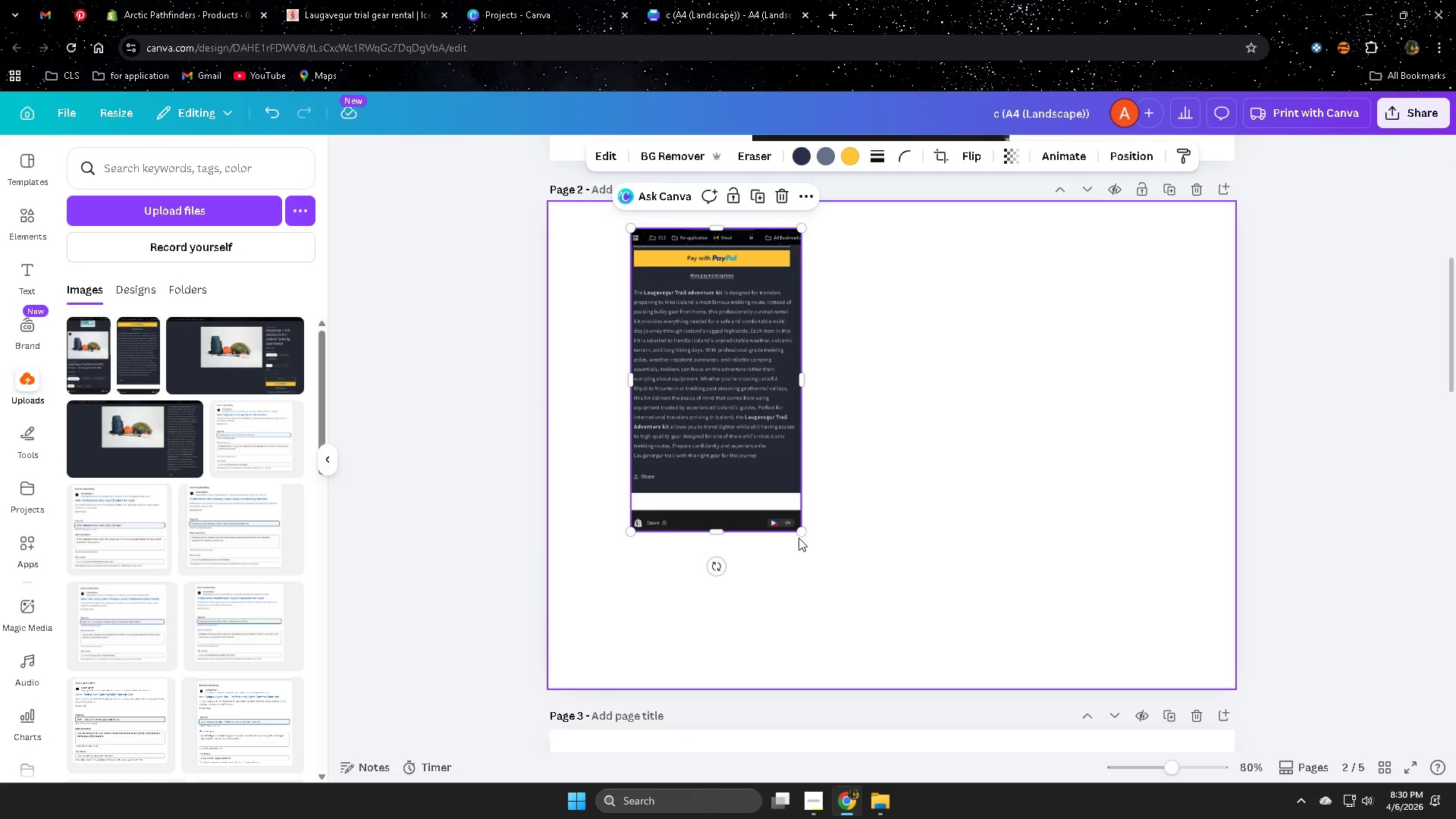 
left_click_drag(start_coordinate=[799, 534], to_coordinate=[1000, 616])
 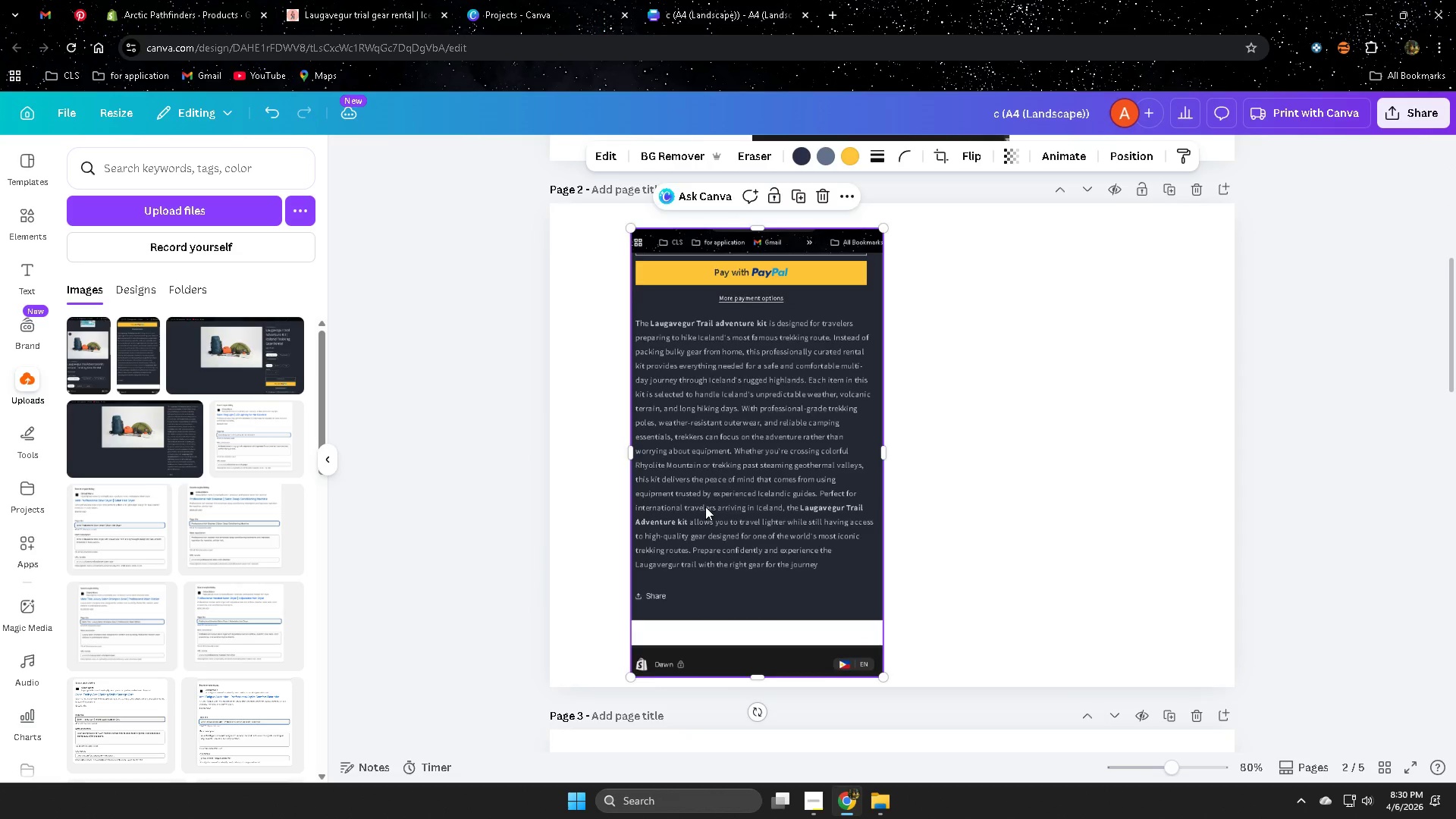 
left_click_drag(start_coordinate=[705, 507], to_coordinate=[814, 498])
 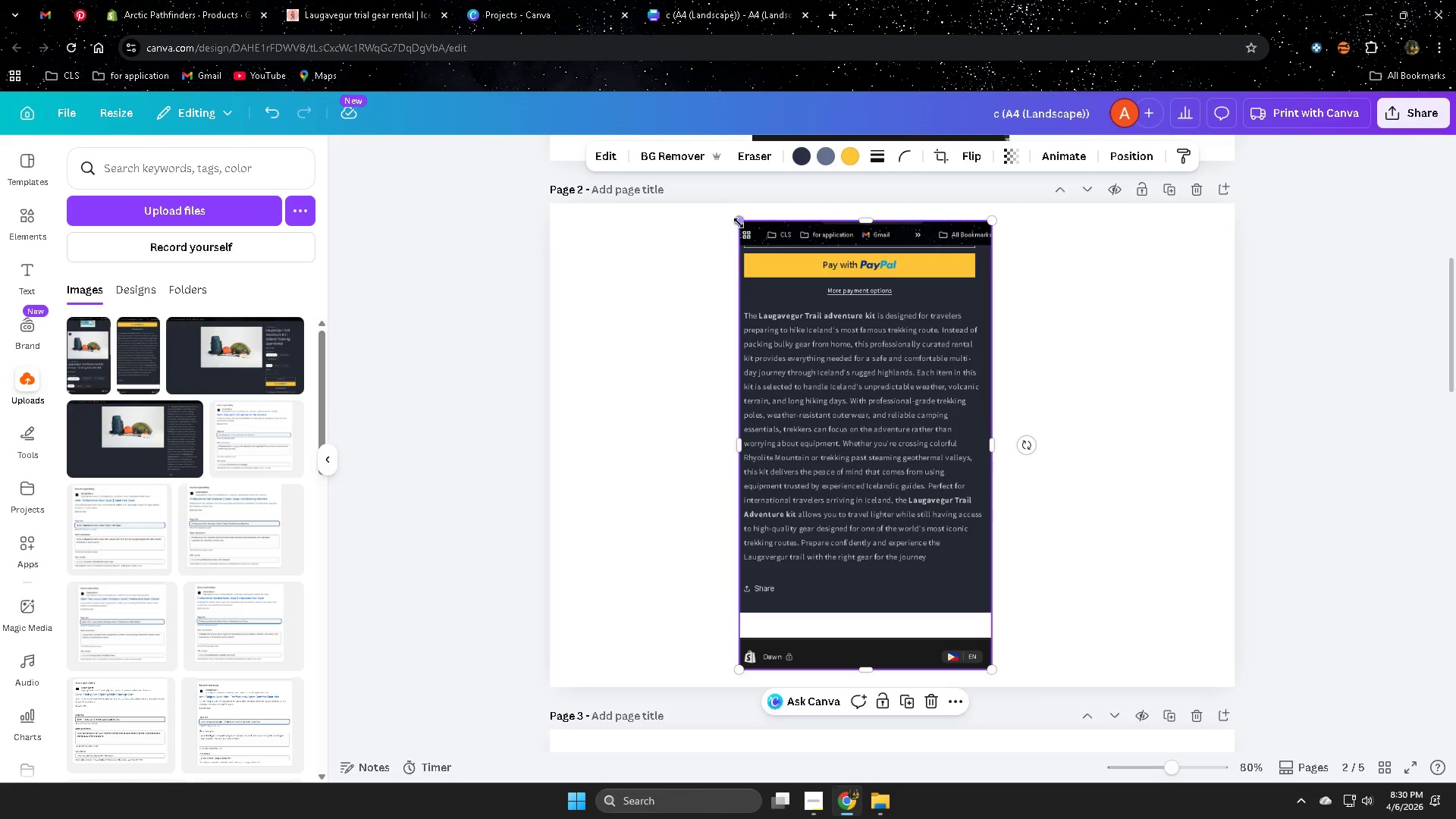 
left_click_drag(start_coordinate=[739, 221], to_coordinate=[723, 215])
 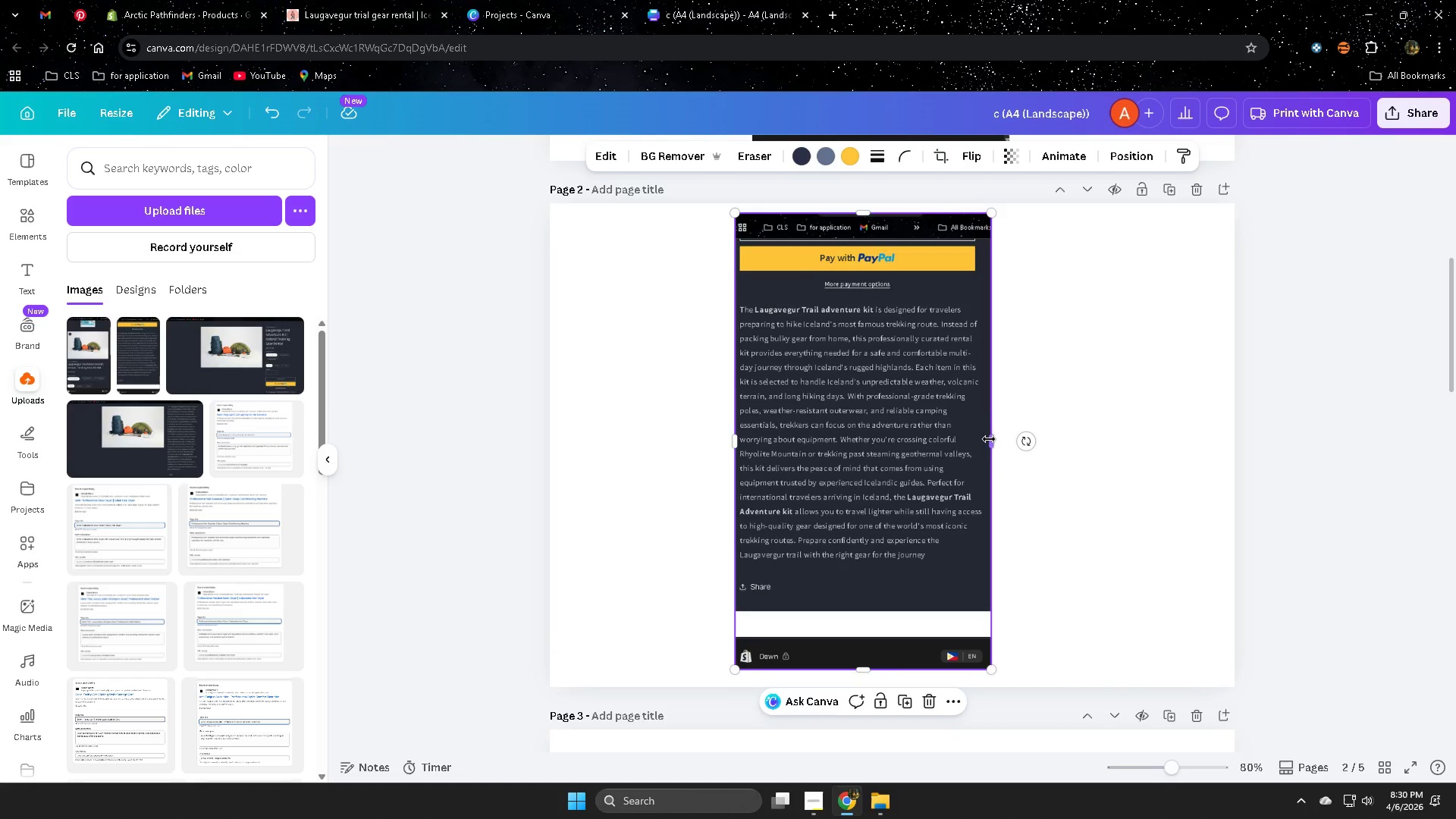 
left_click_drag(start_coordinate=[988, 439], to_coordinate=[991, 445])
 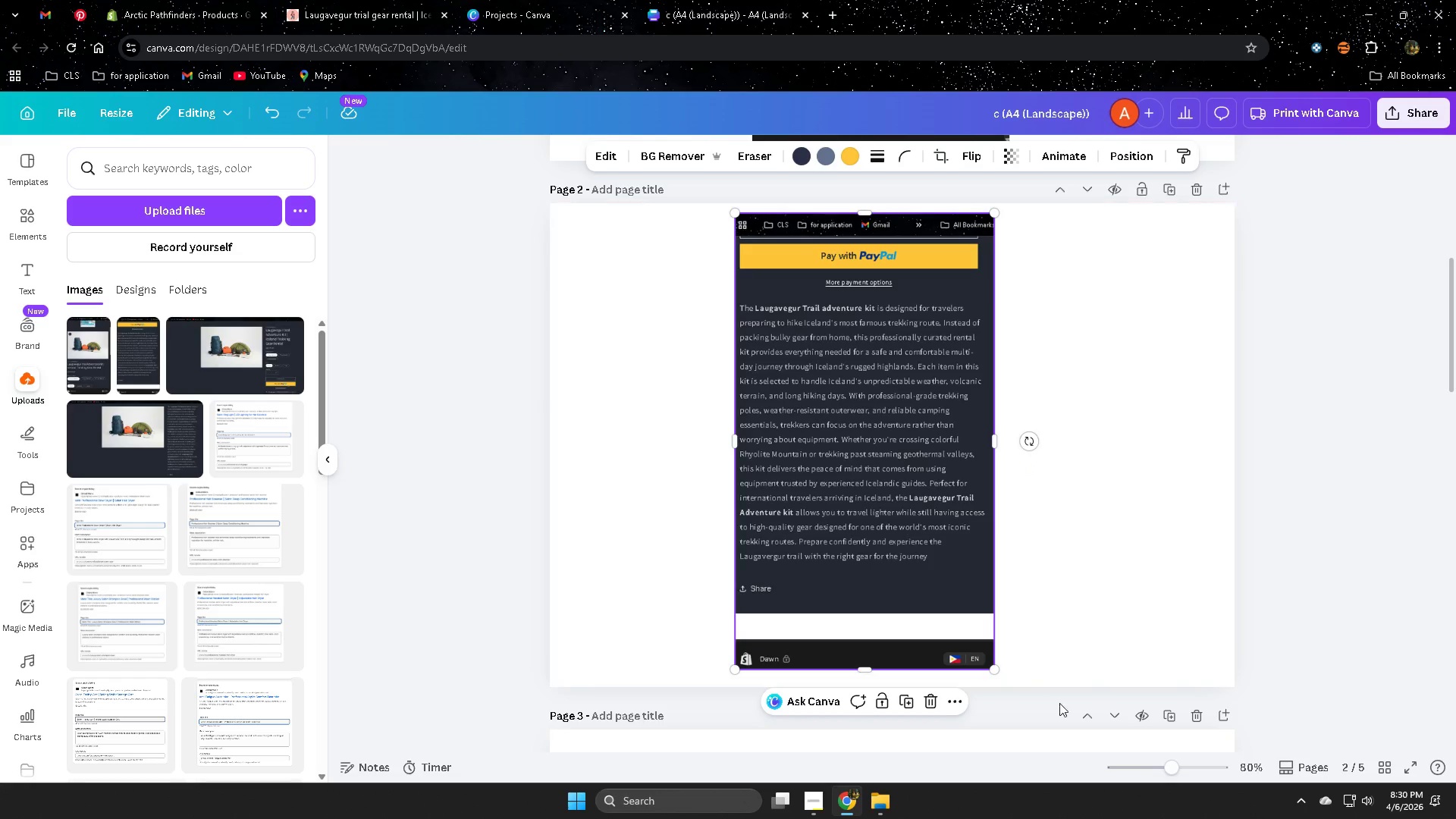 
wait(6.91)
 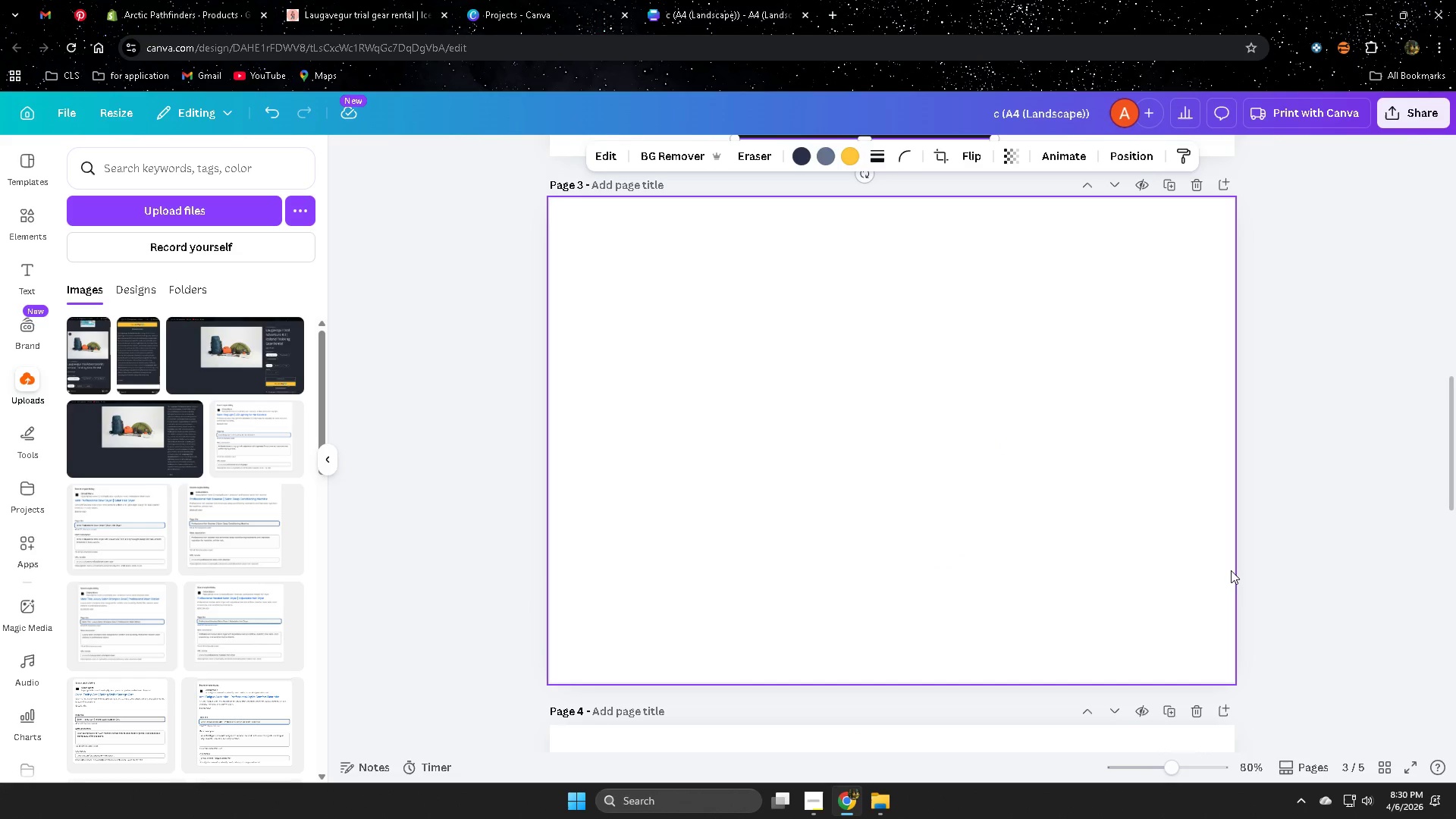 
left_click([206, 350])
 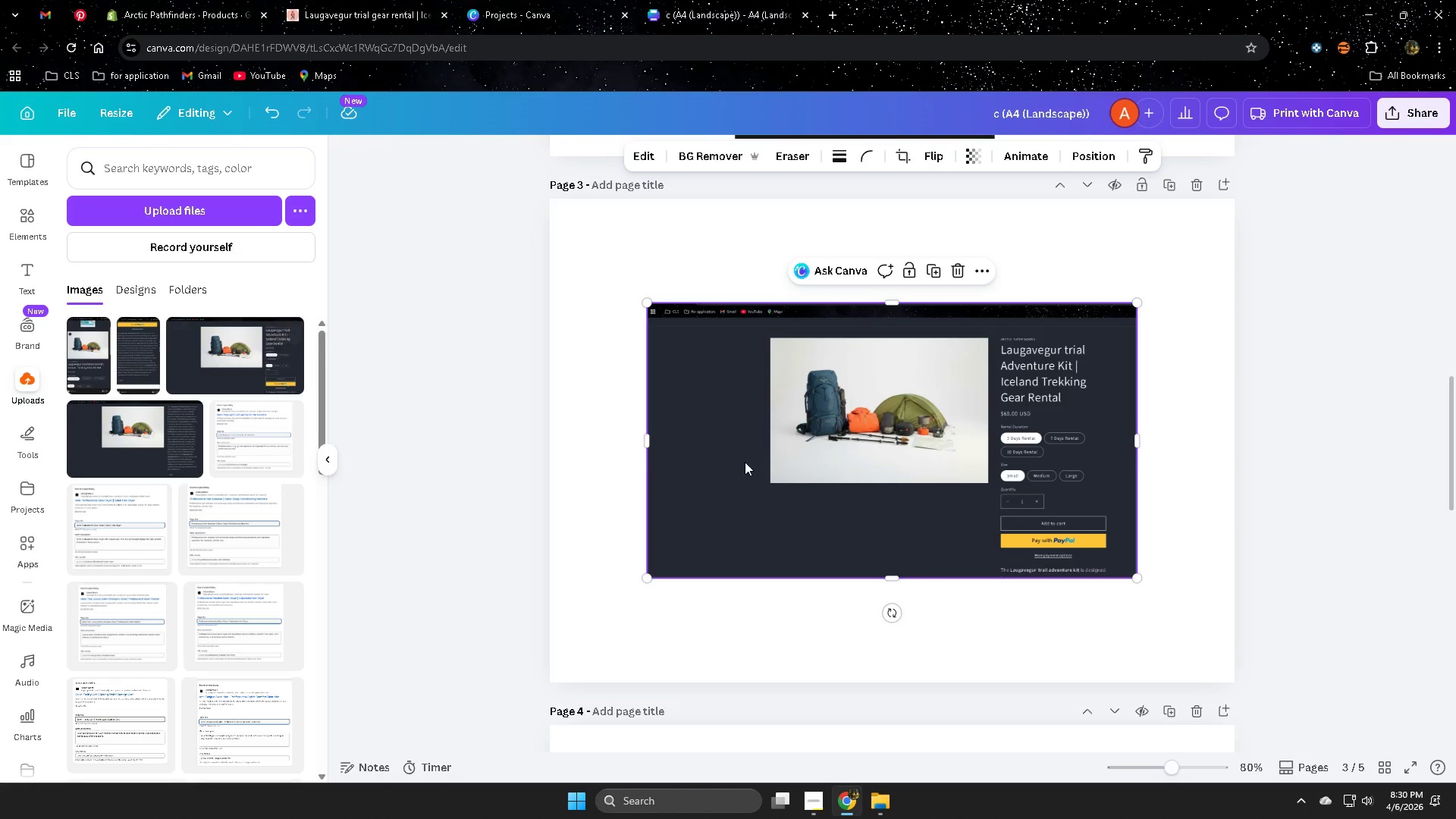 
left_click_drag(start_coordinate=[935, 498], to_coordinate=[853, 410])
 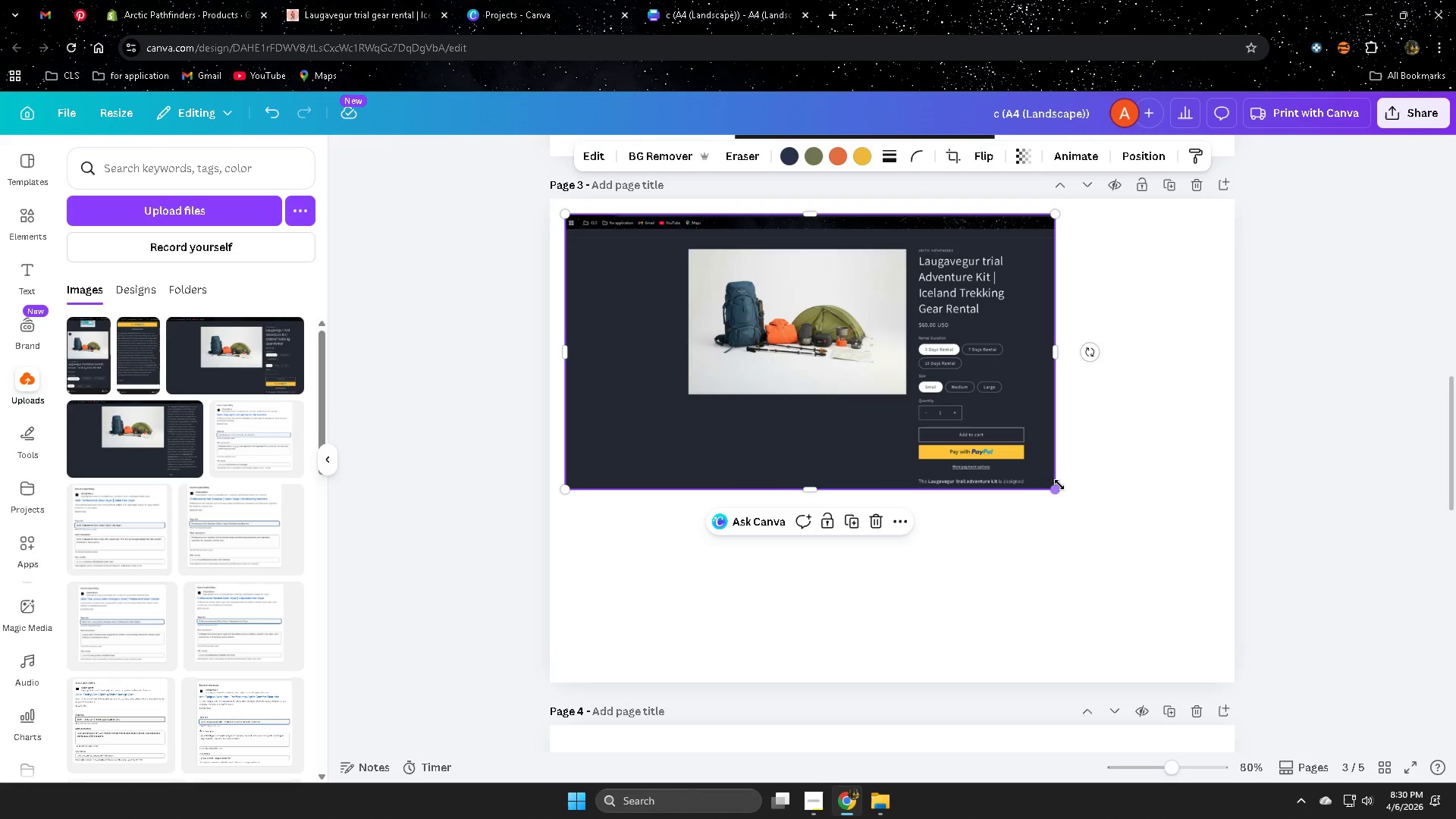 
scroll: coordinate [1231, 570], scroll_direction: down, amount: 7.0
 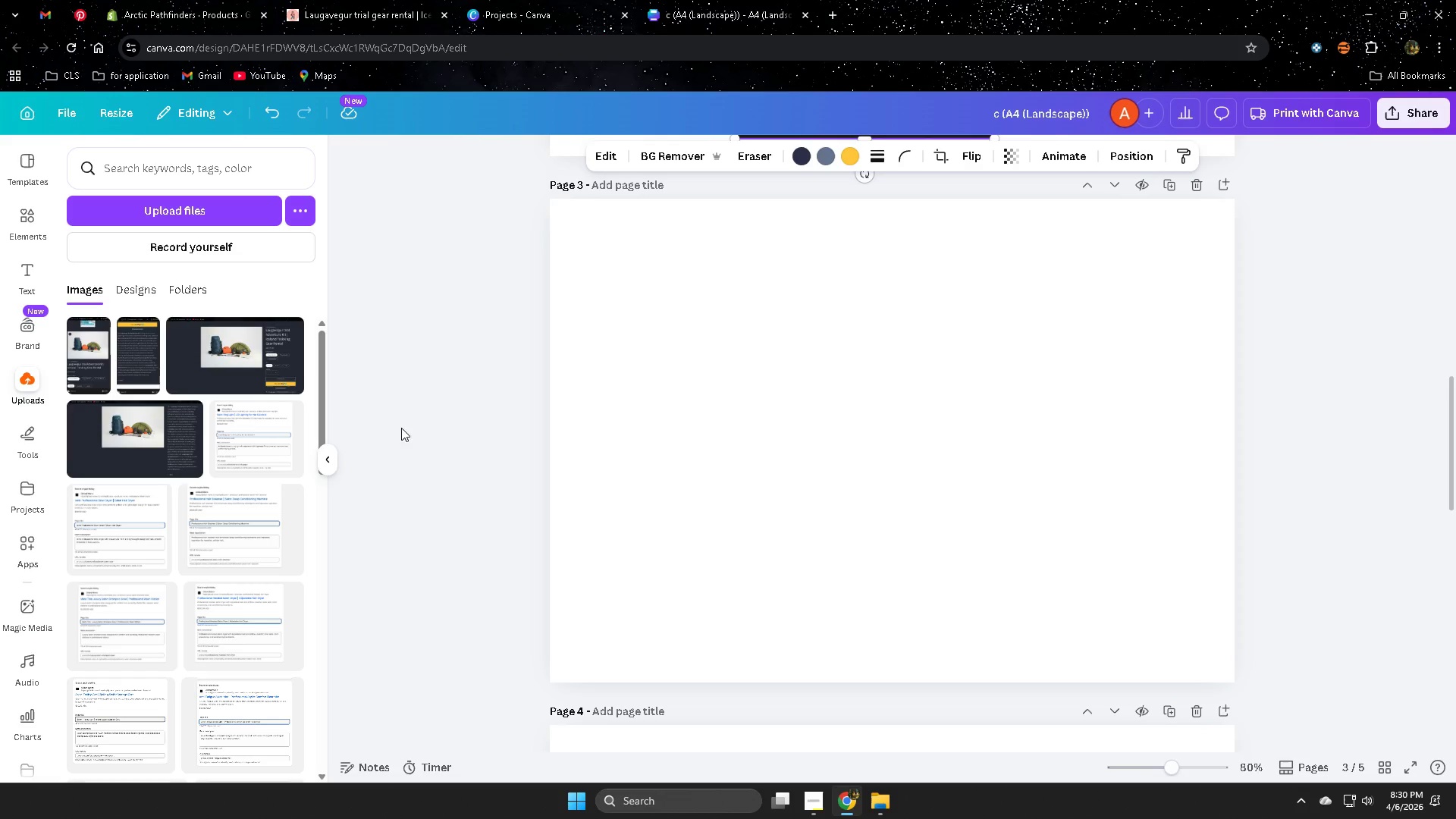 
left_click_drag(start_coordinate=[1056, 486], to_coordinate=[1201, 627])
 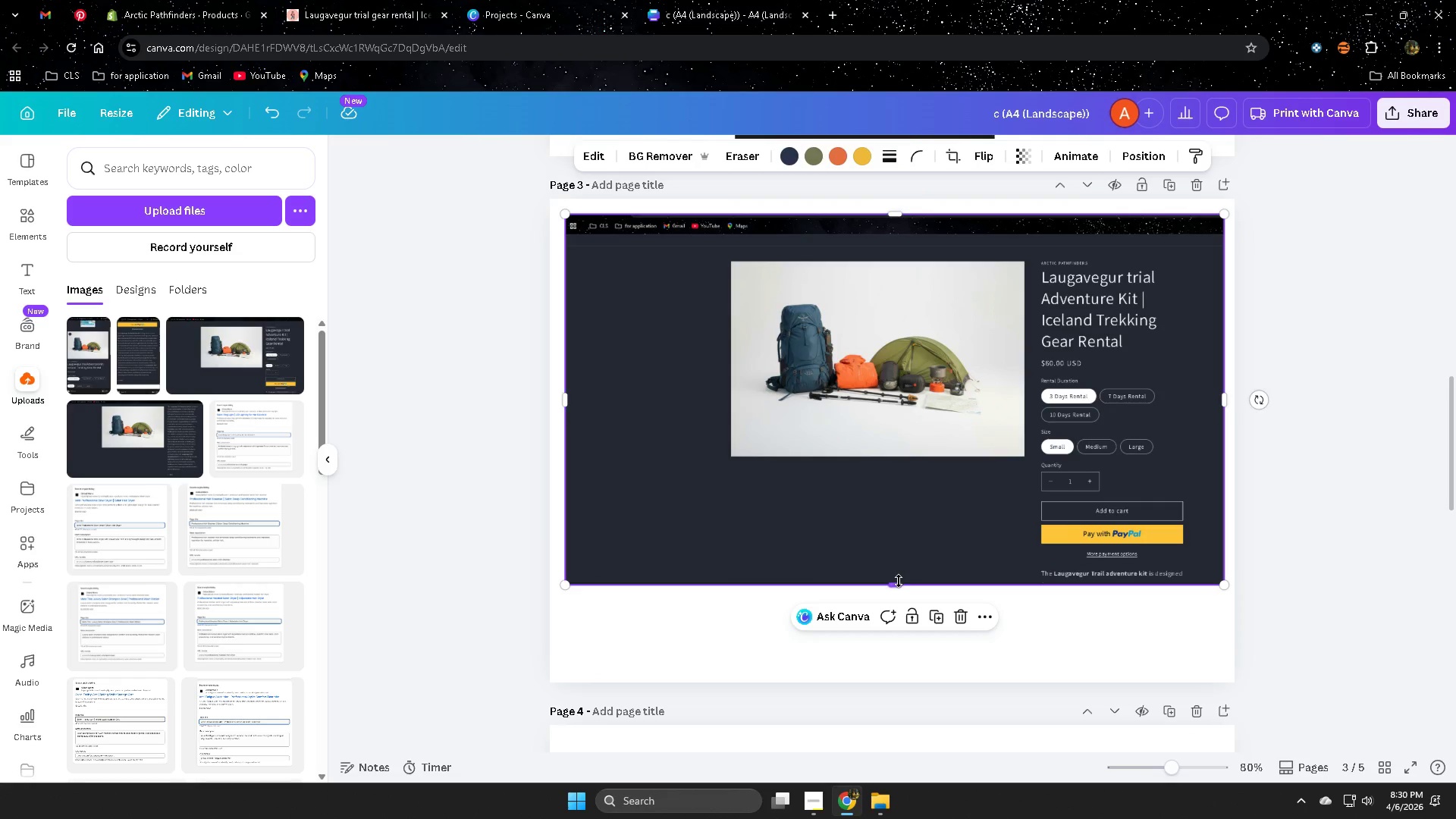 
left_click_drag(start_coordinate=[899, 582], to_coordinate=[899, 576])
 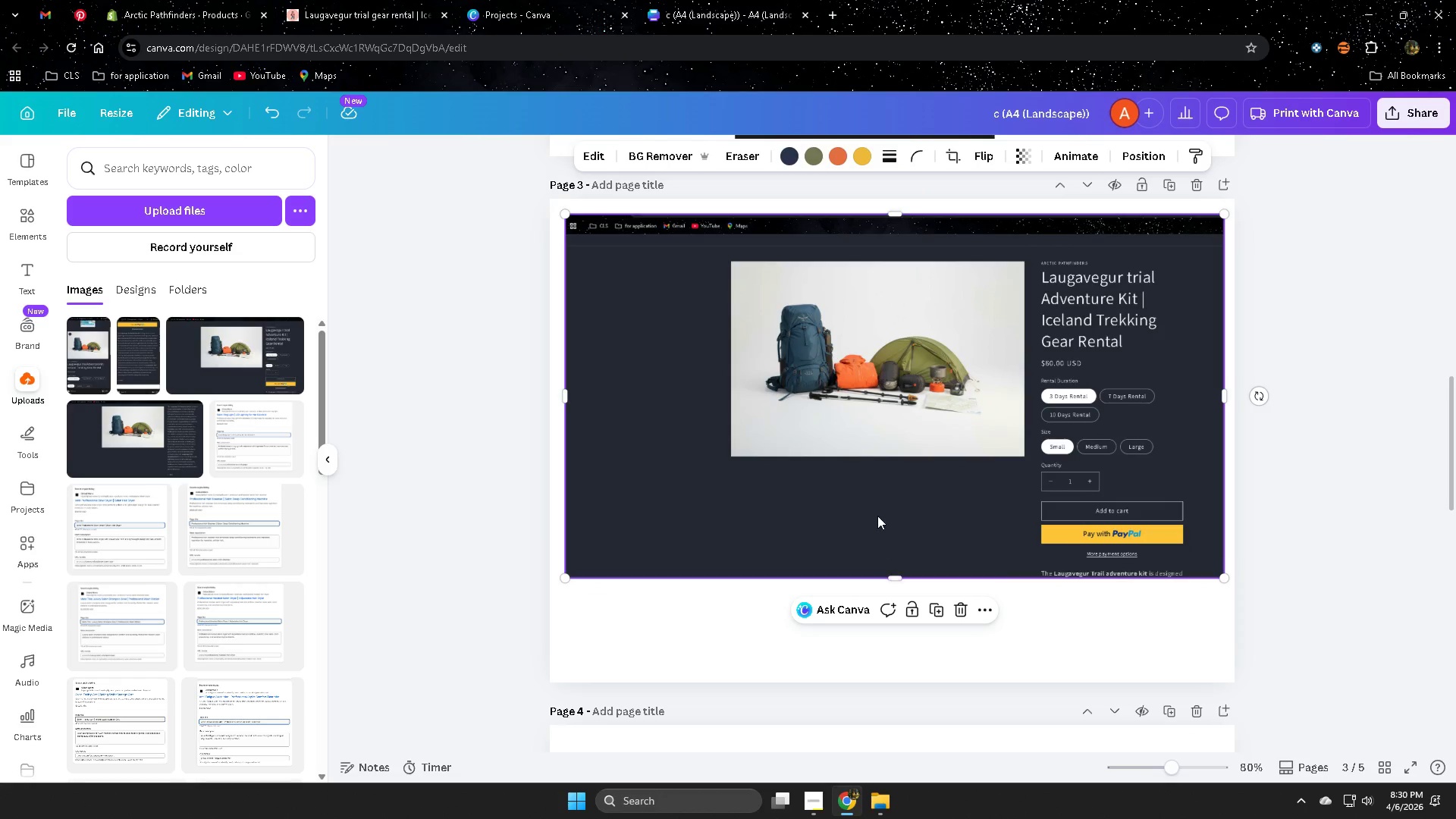 
left_click_drag(start_coordinate=[877, 516], to_coordinate=[875, 551])
 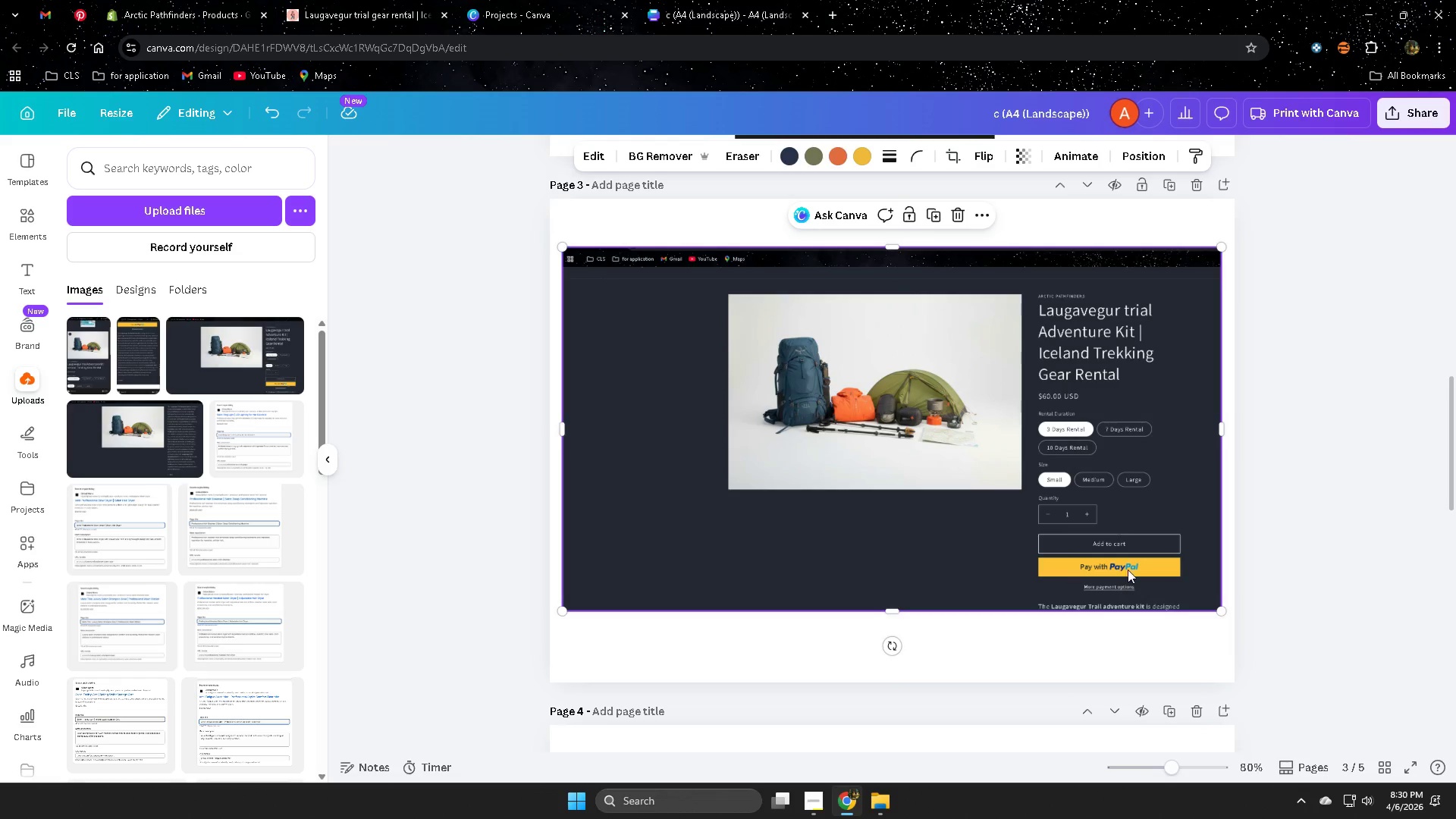 
scroll: coordinate [1319, 560], scroll_direction: down, amount: 9.0
 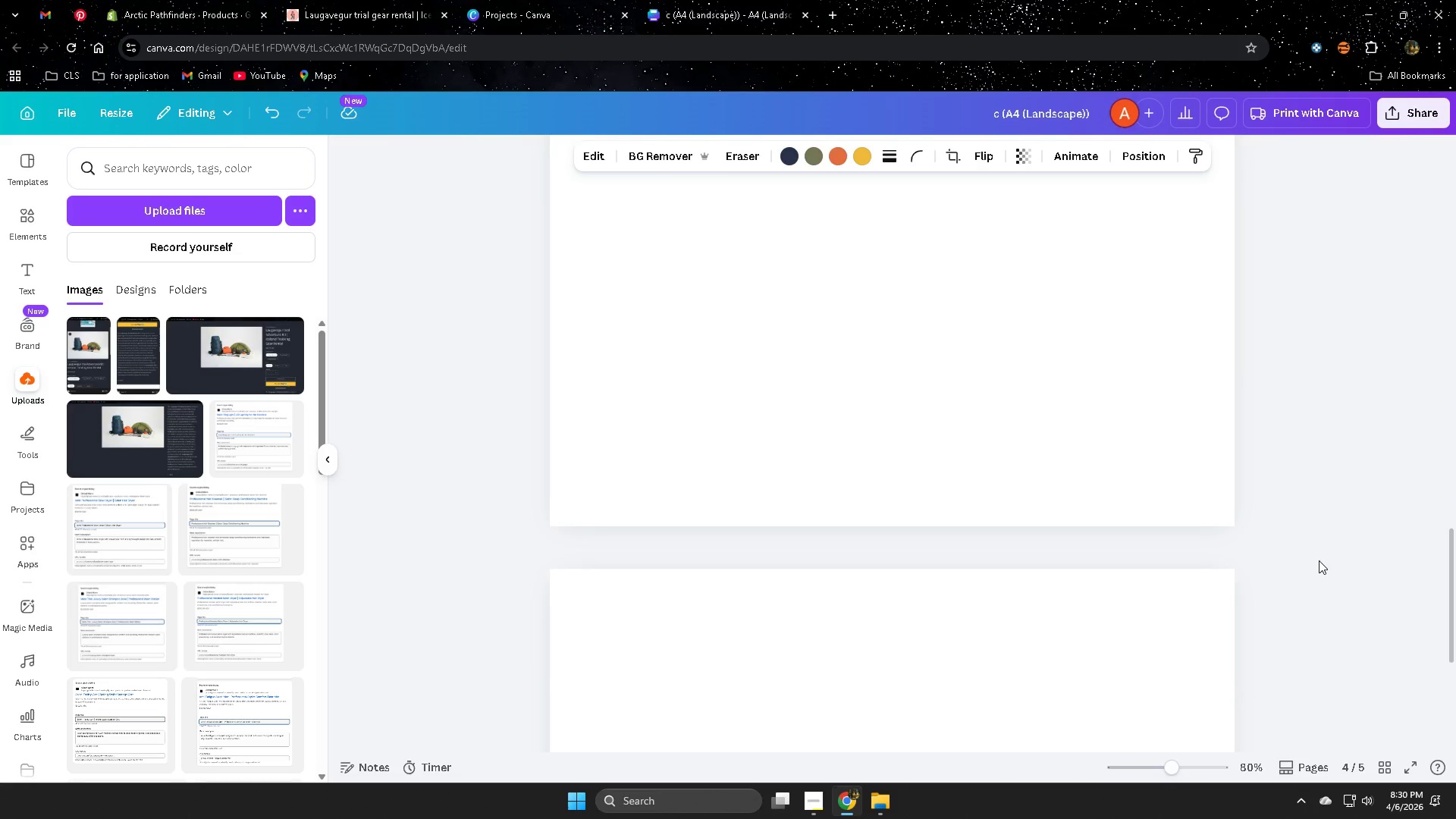 
left_click([930, 550])
 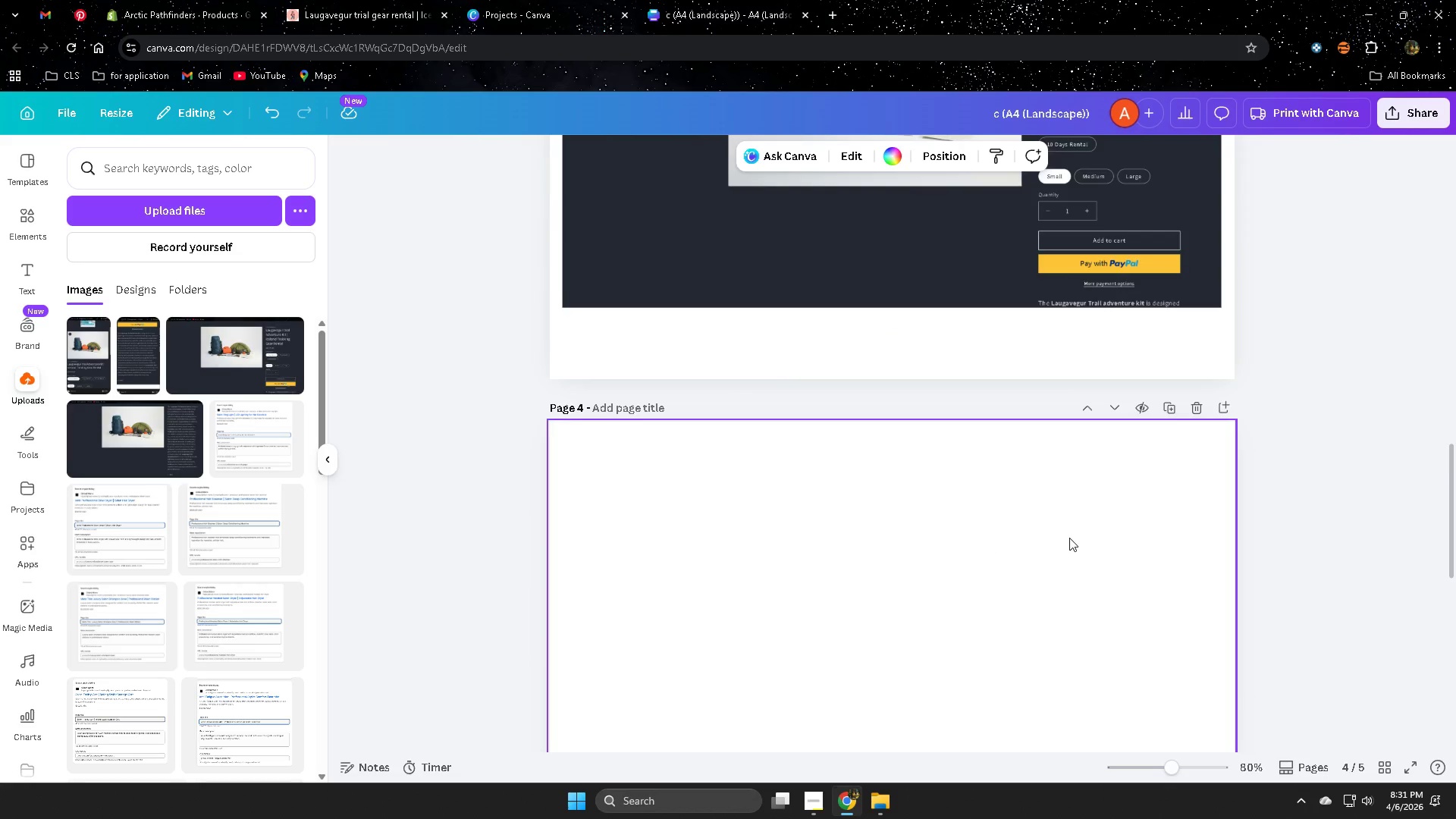 
left_click([146, 437])
 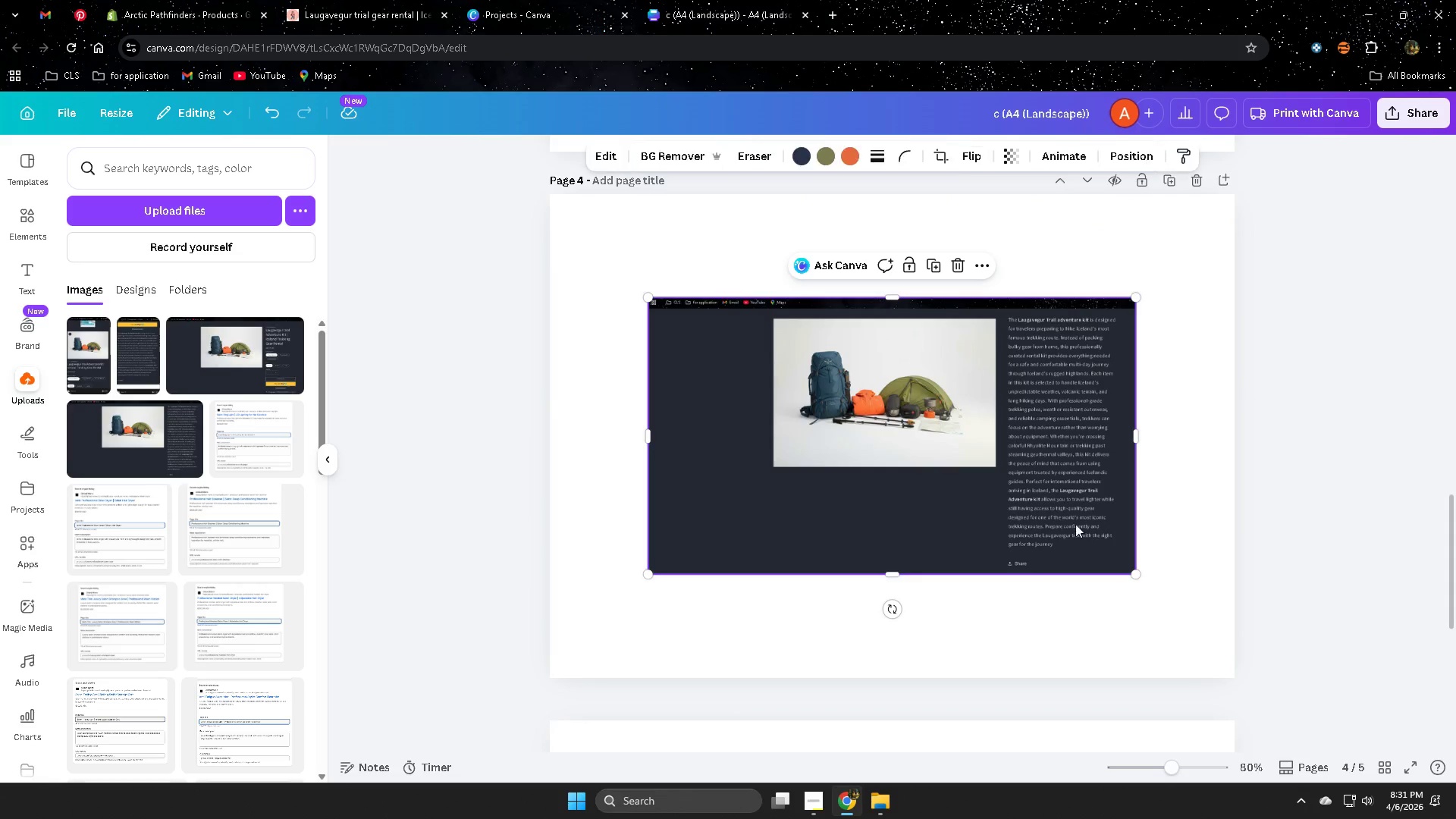 
scroll: coordinate [1307, 562], scroll_direction: up, amount: 5.0
 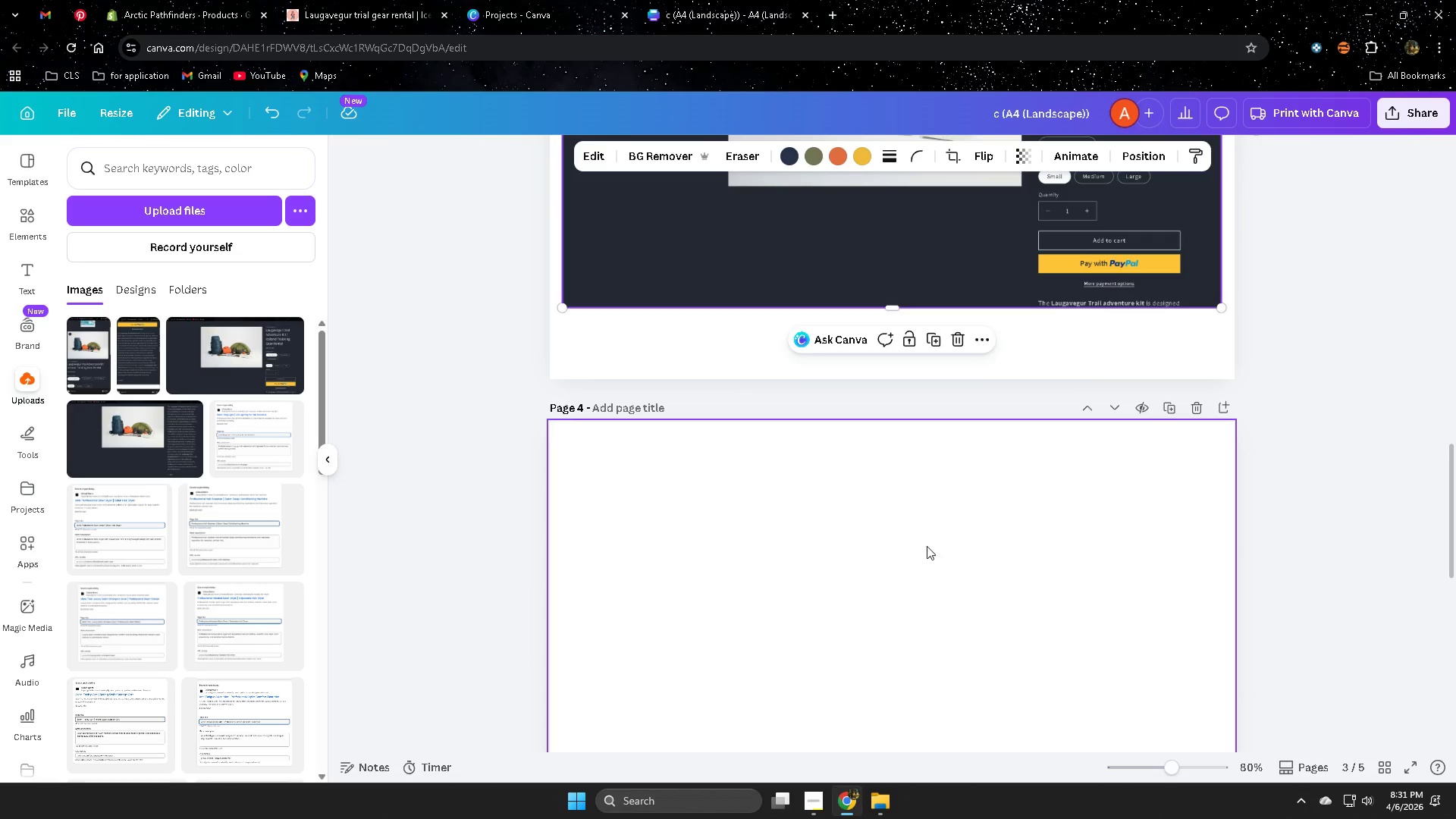 
left_click_drag(start_coordinate=[992, 478], to_coordinate=[902, 386])
 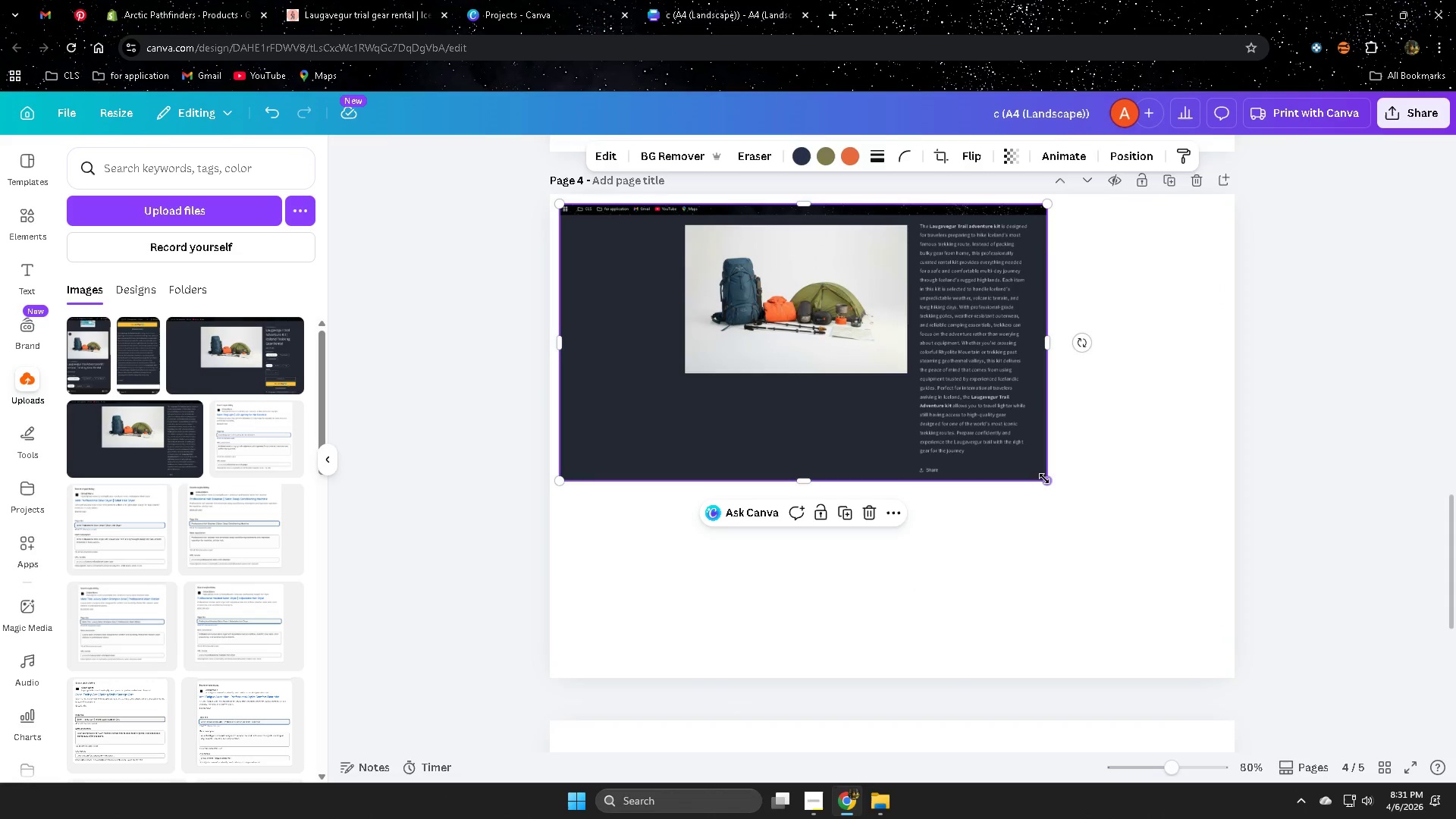 
scroll: coordinate [1069, 538], scroll_direction: down, amount: 3.0
 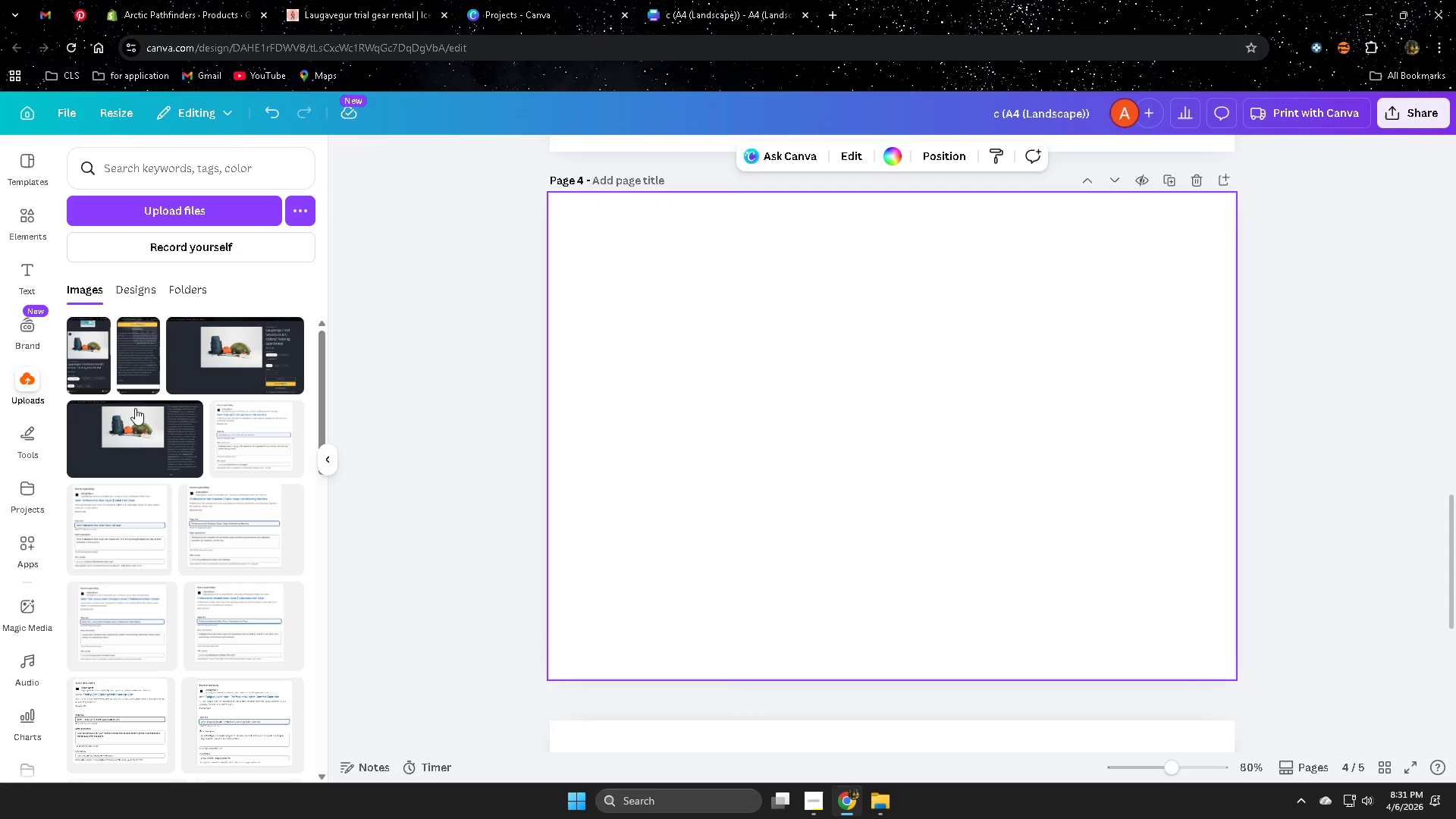 
left_click_drag(start_coordinate=[1044, 479], to_coordinate=[1194, 627])
 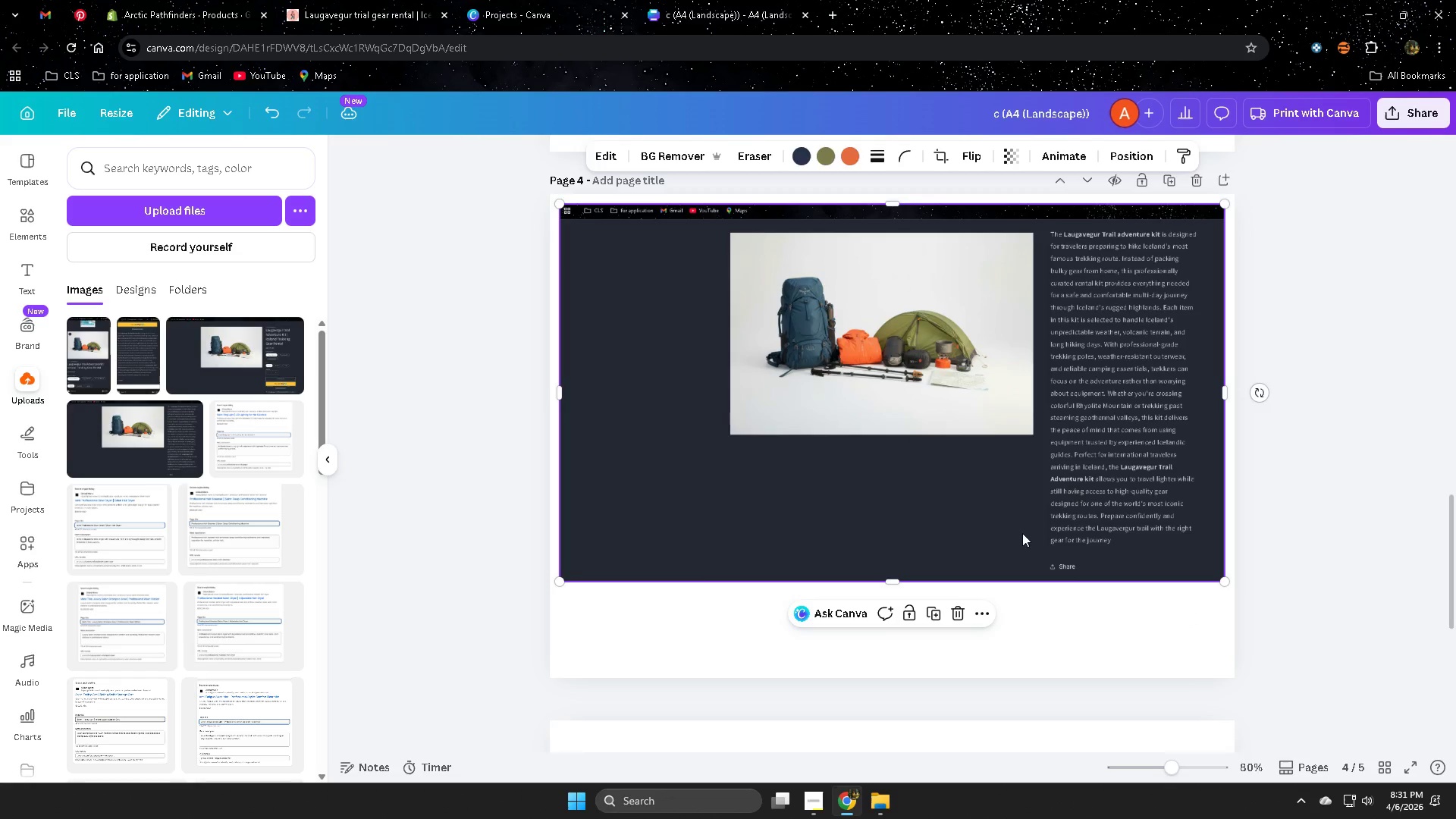 
left_click_drag(start_coordinate=[1009, 522], to_coordinate=[1009, 571])
 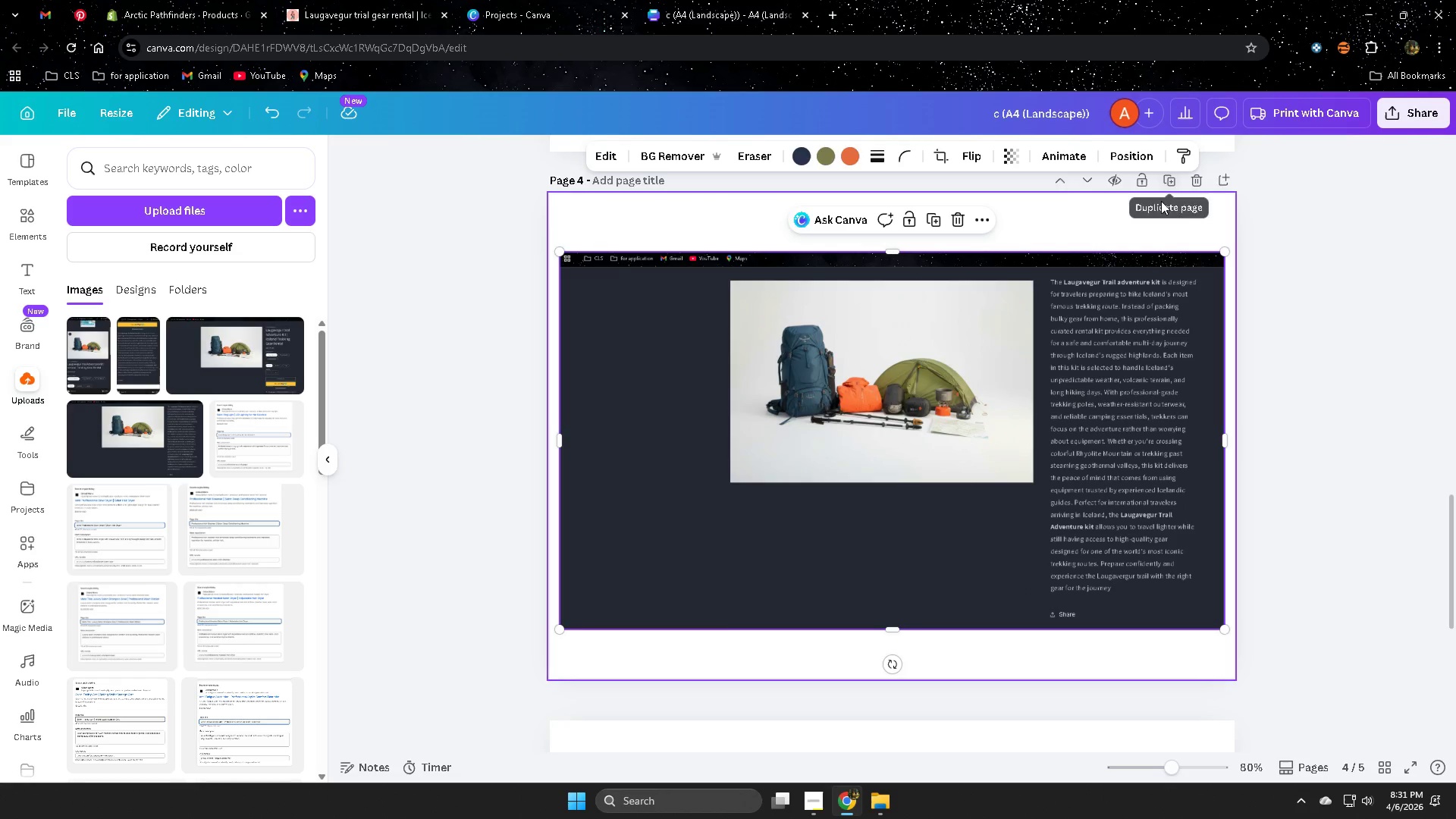 
left_click_drag(start_coordinate=[1430, 106], to_coordinate=[1429, 110])
 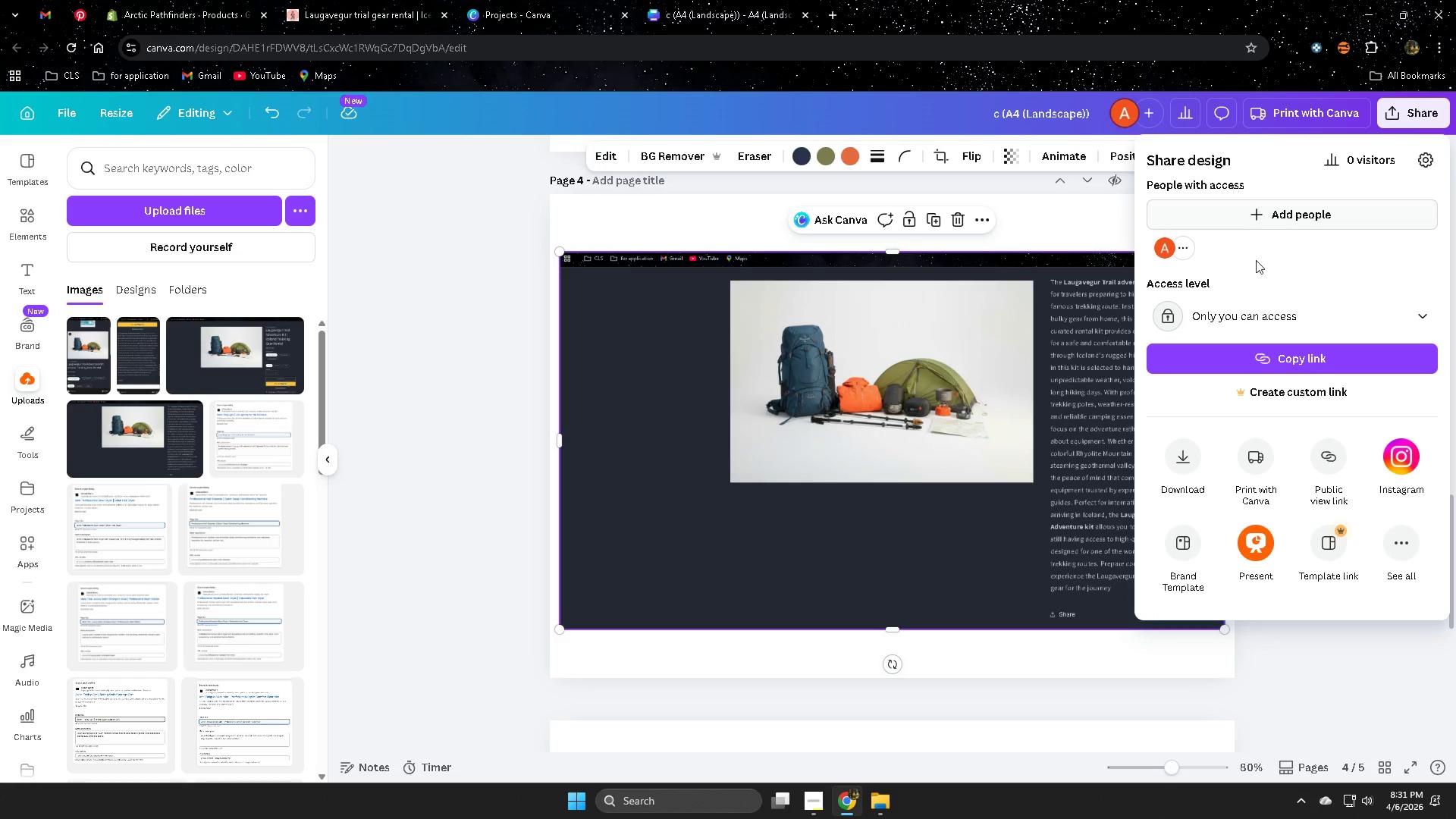 
left_click([1185, 453])
 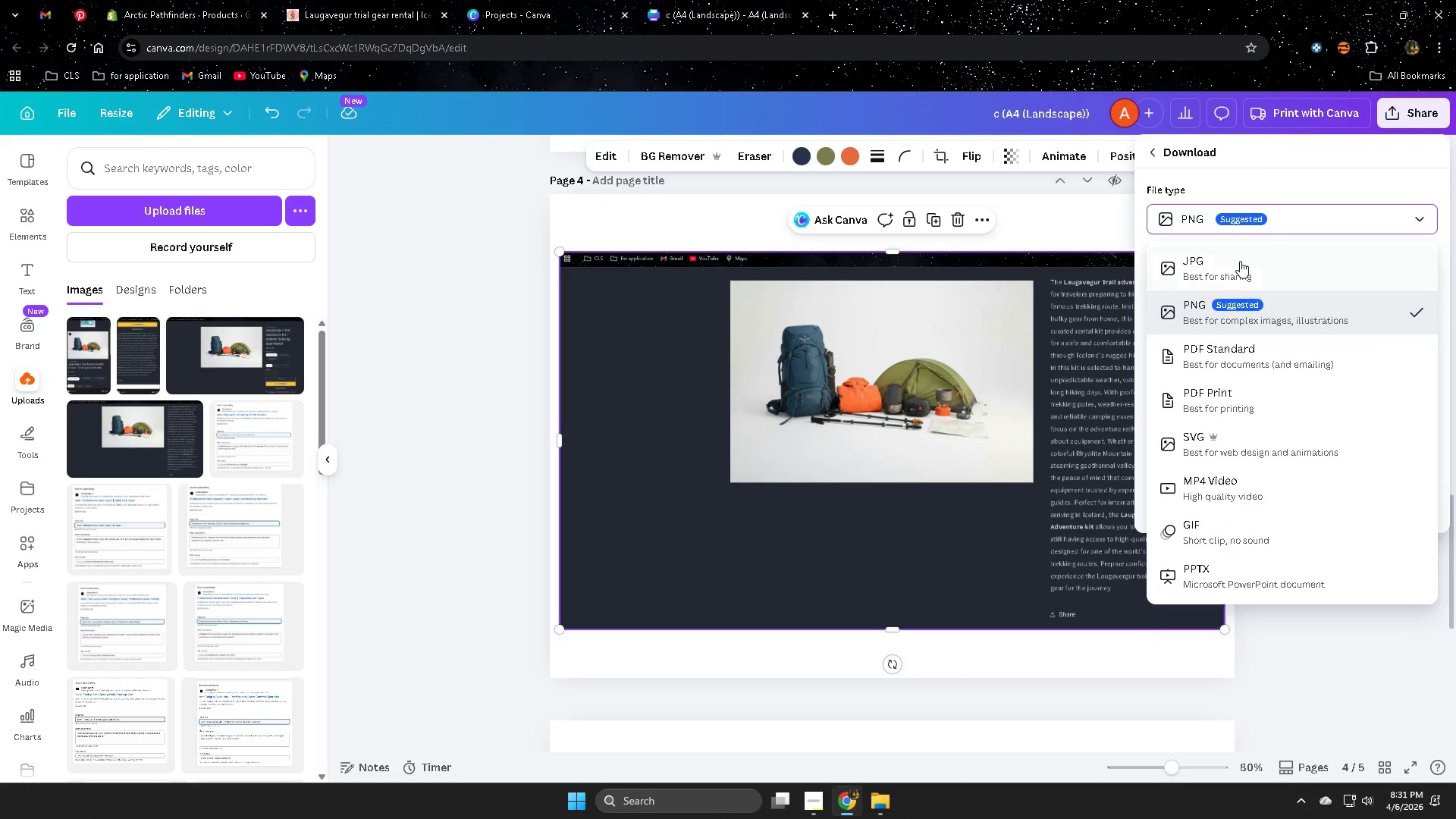 
left_click([1229, 267])
 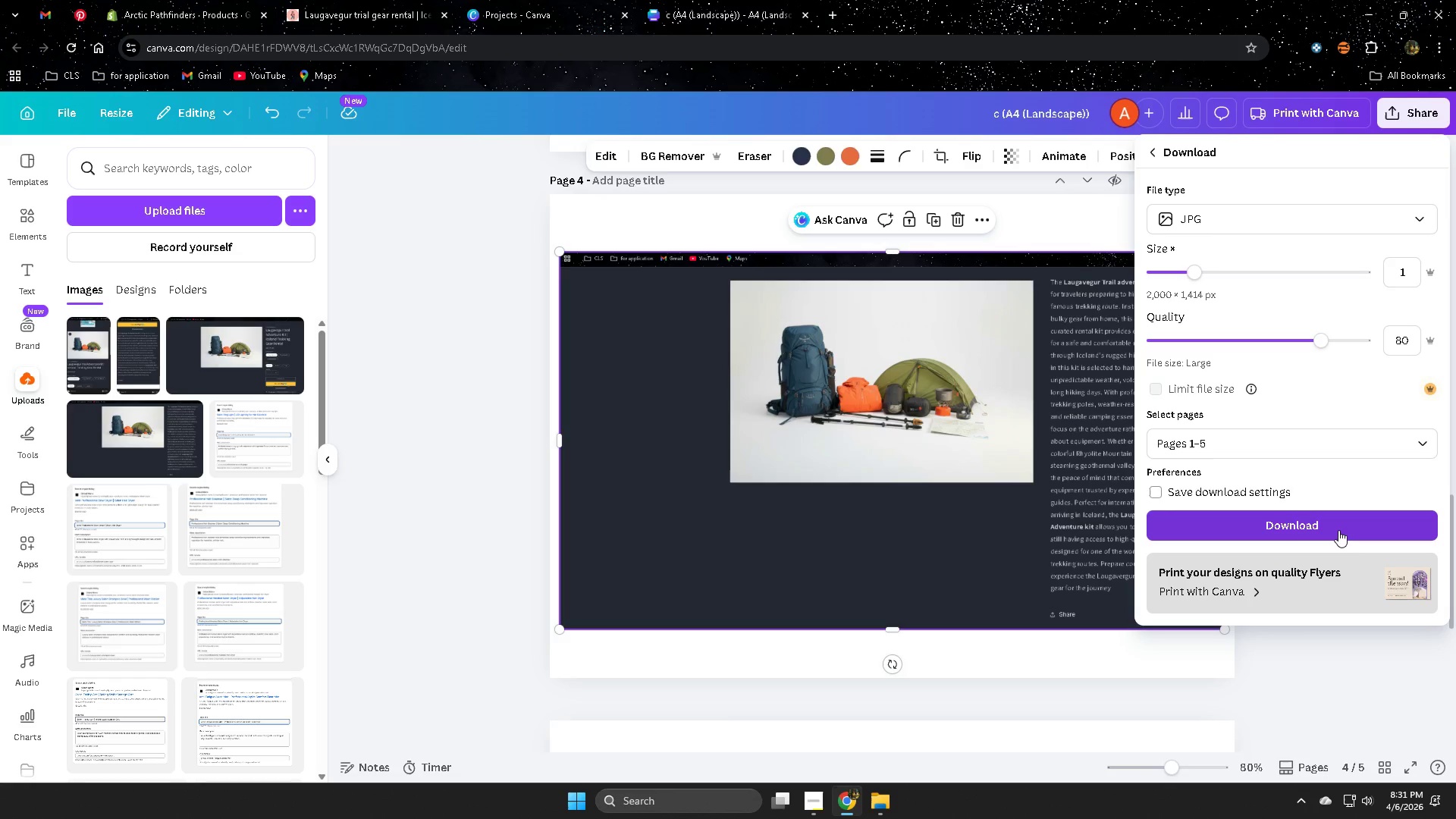 
wait(5.42)
 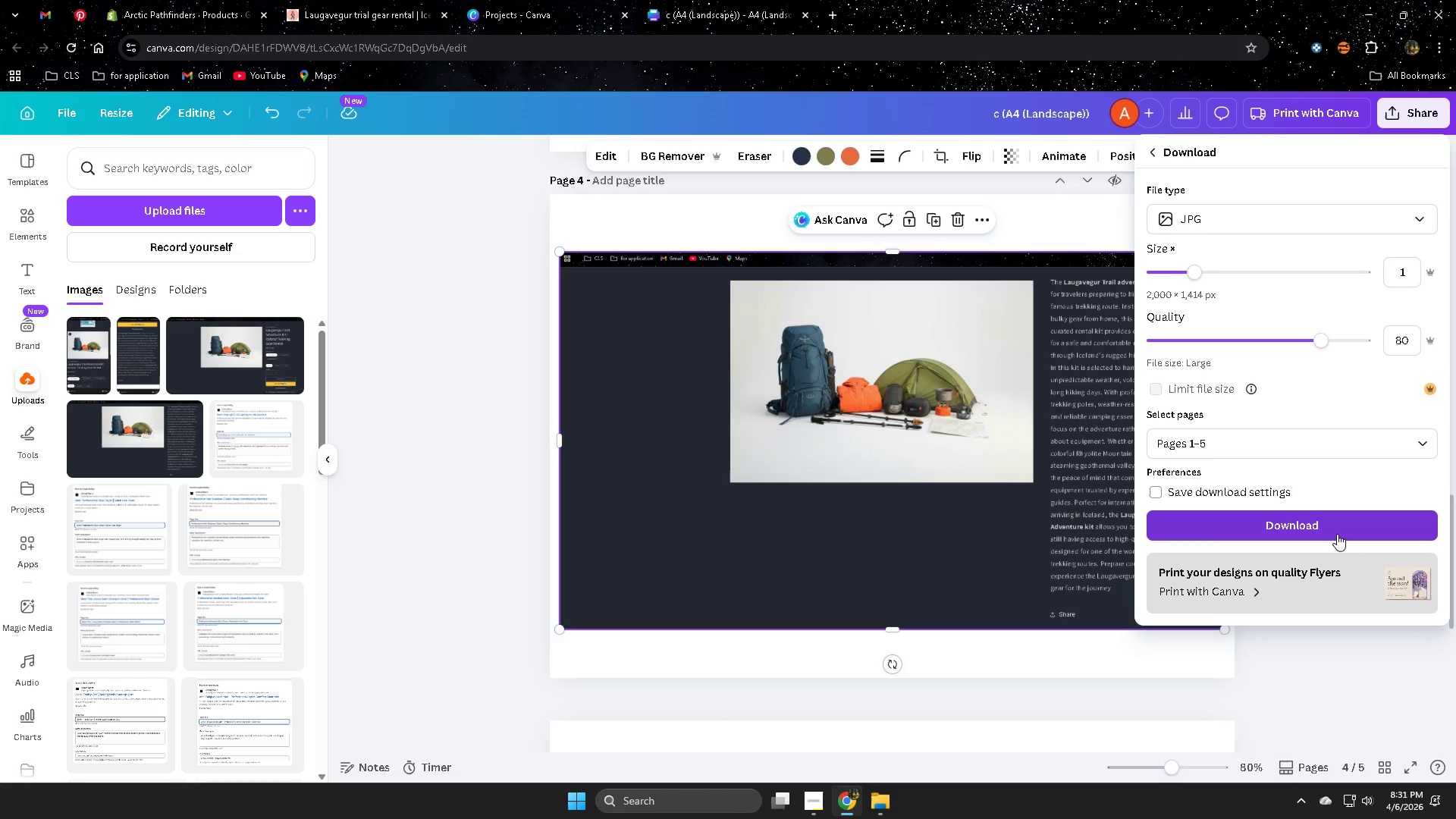 
left_click([1432, 449])
 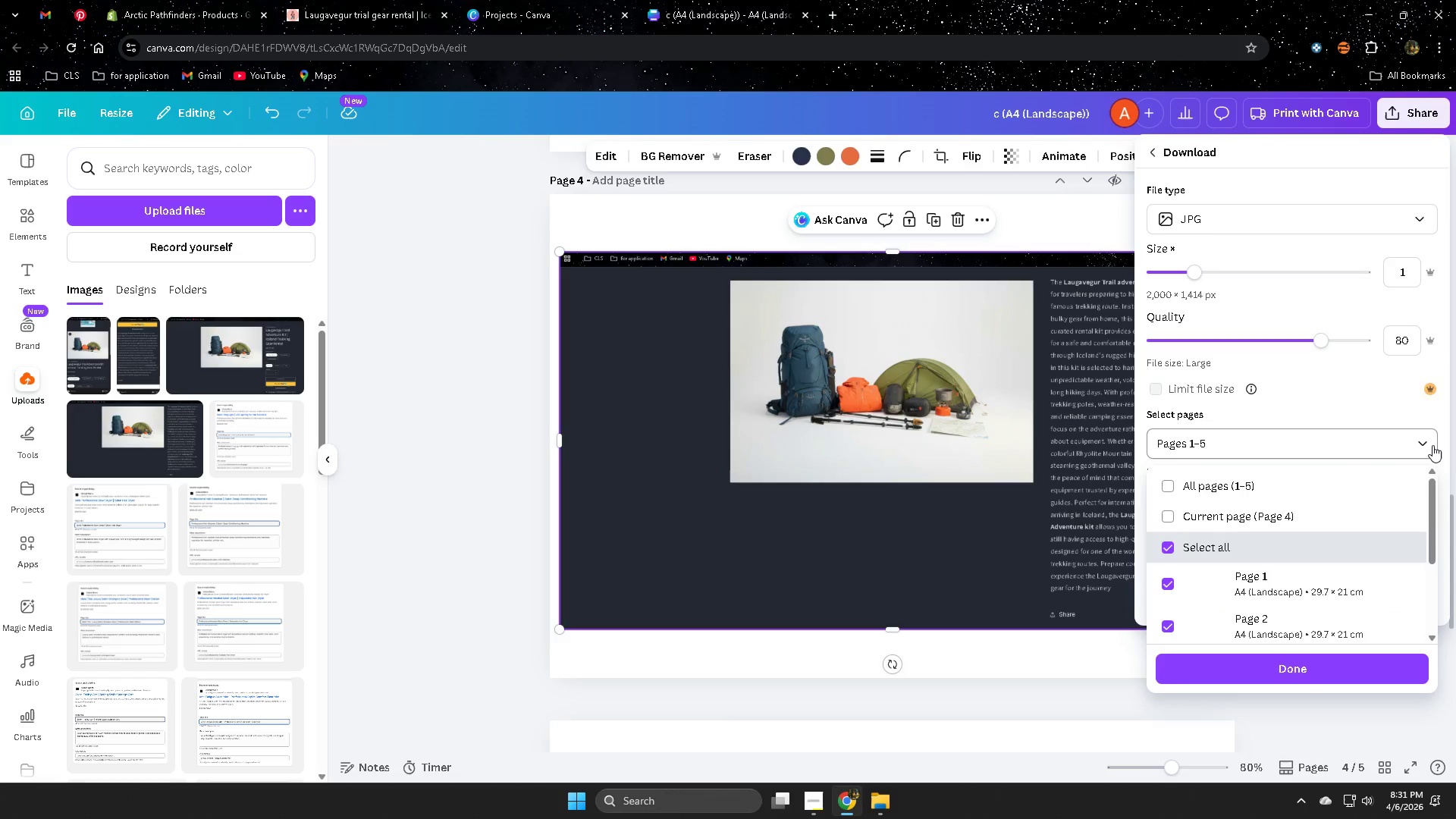 
scroll: coordinate [774, 408], scroll_direction: up, amount: 3.0
 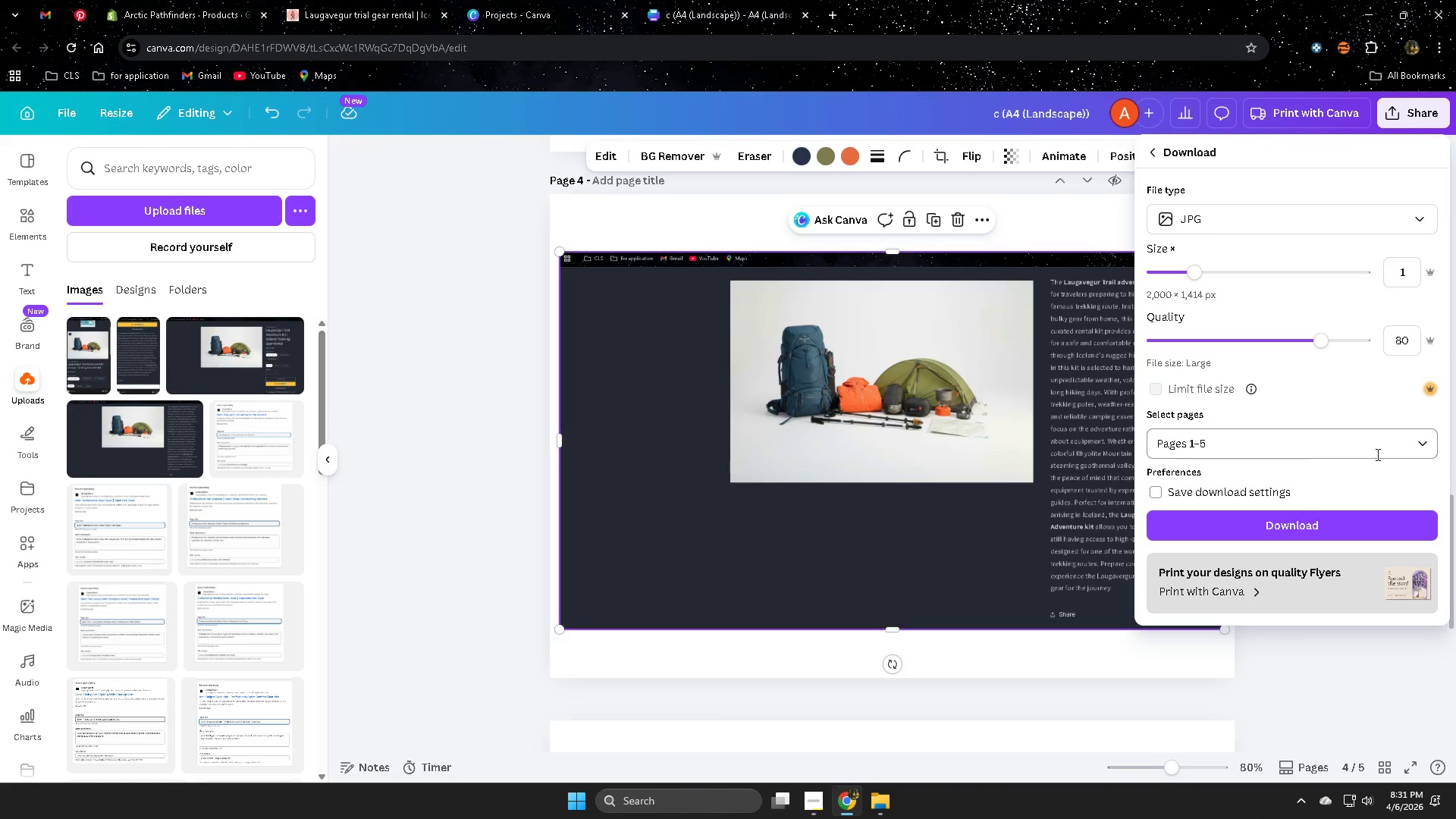 
left_click([1432, 445])
 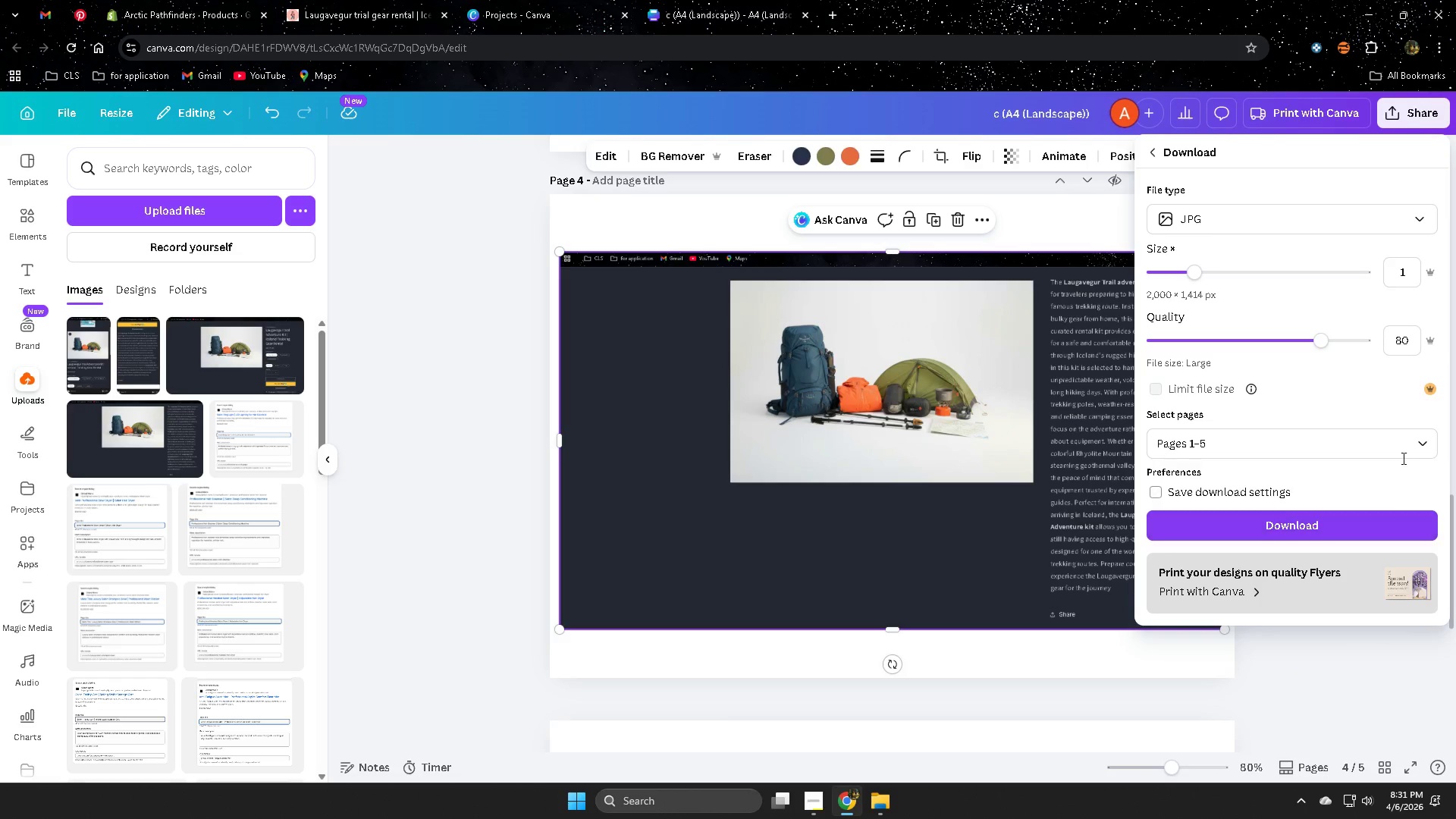 
left_click([1425, 445])
 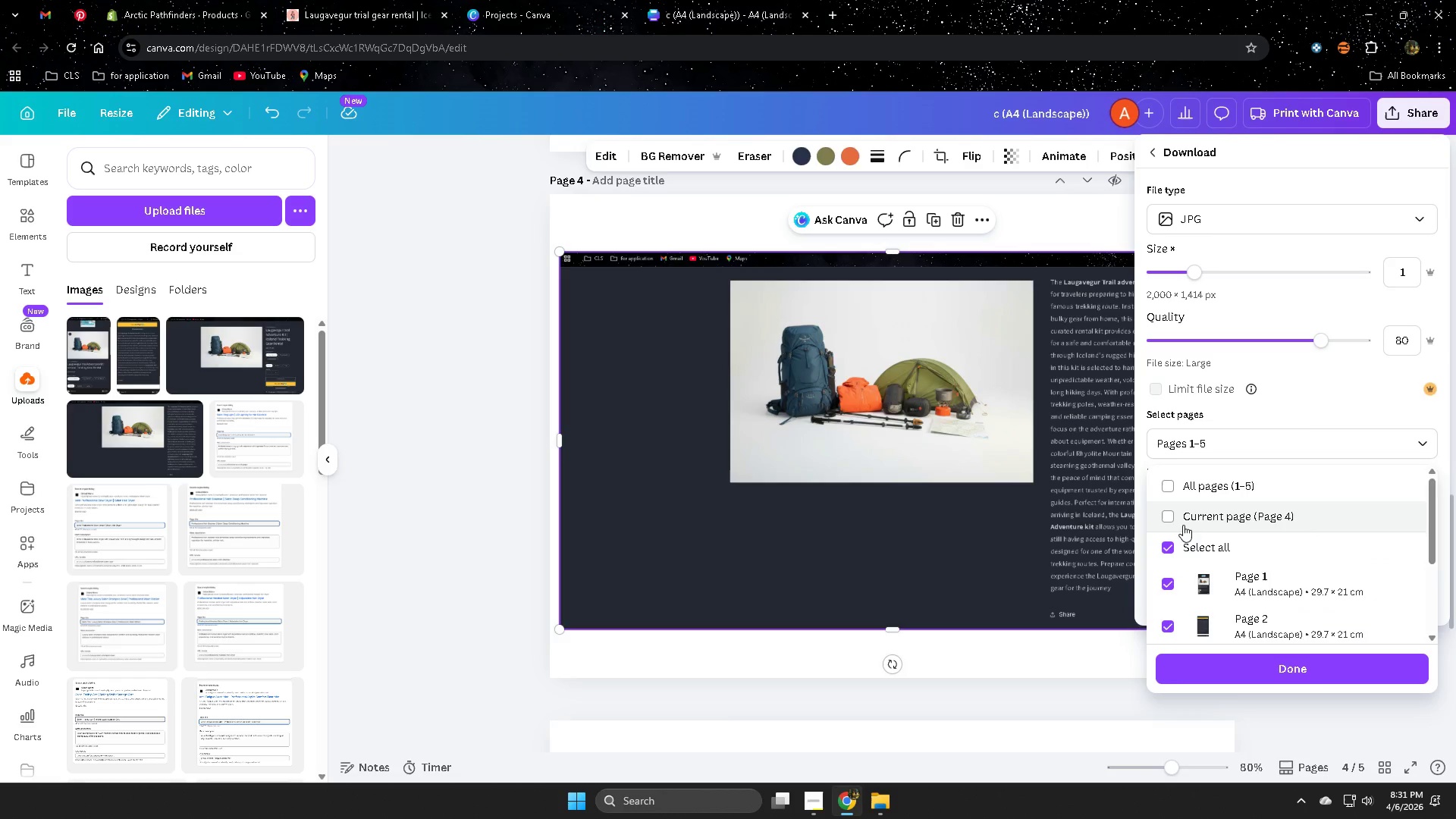 
left_click([1171, 515])
 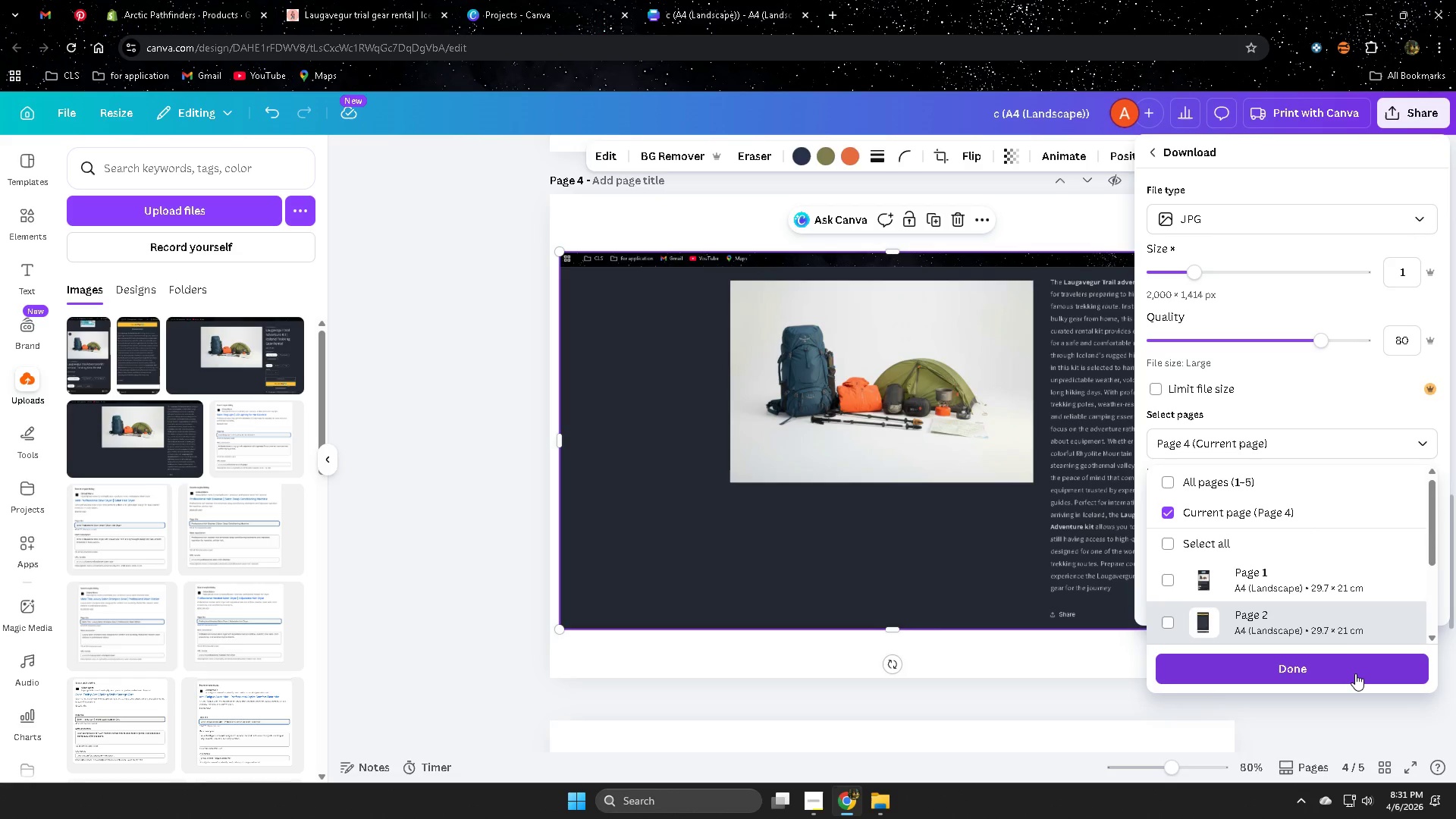 
left_click([1354, 673])
 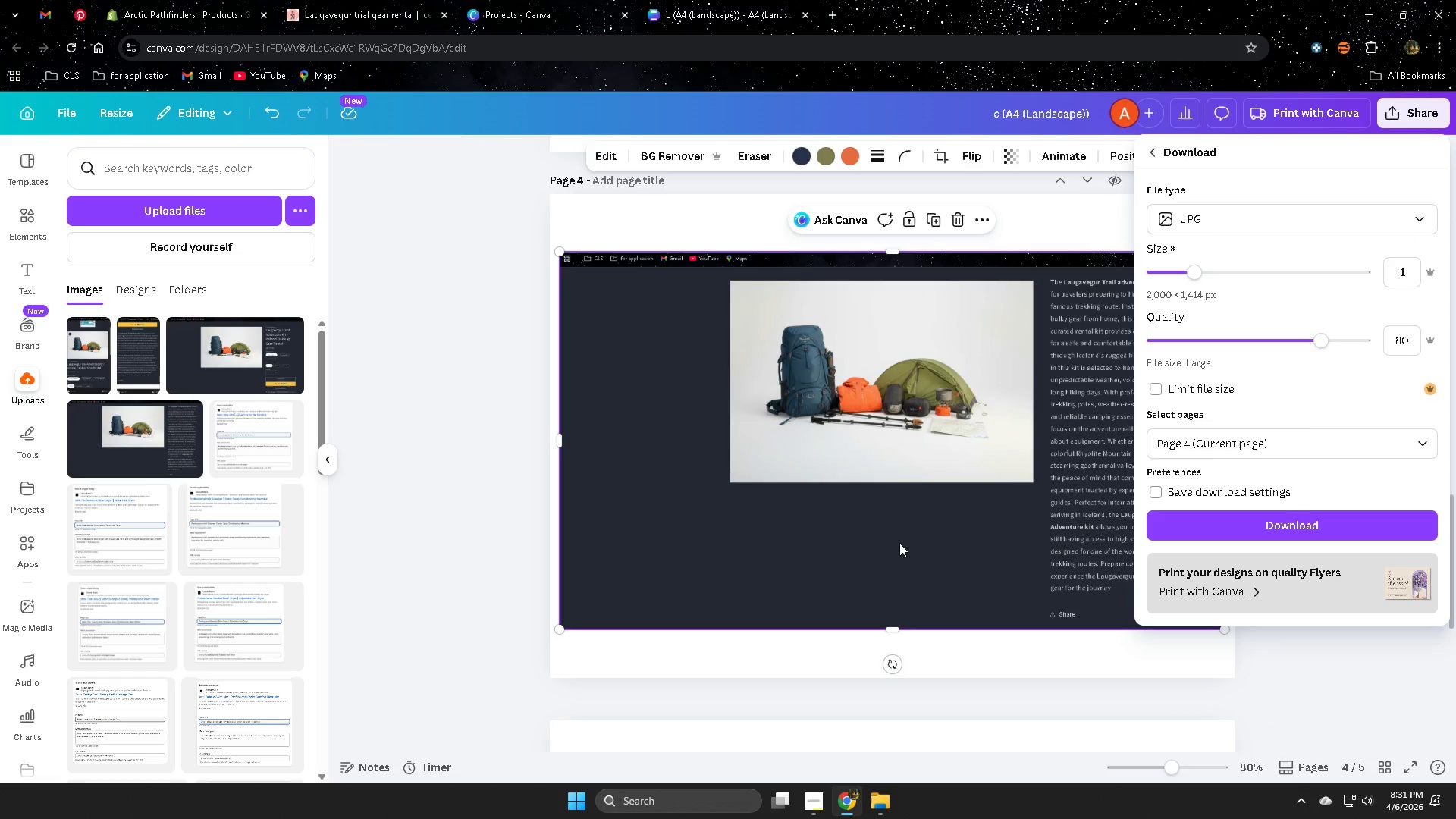 
wait(8.69)
 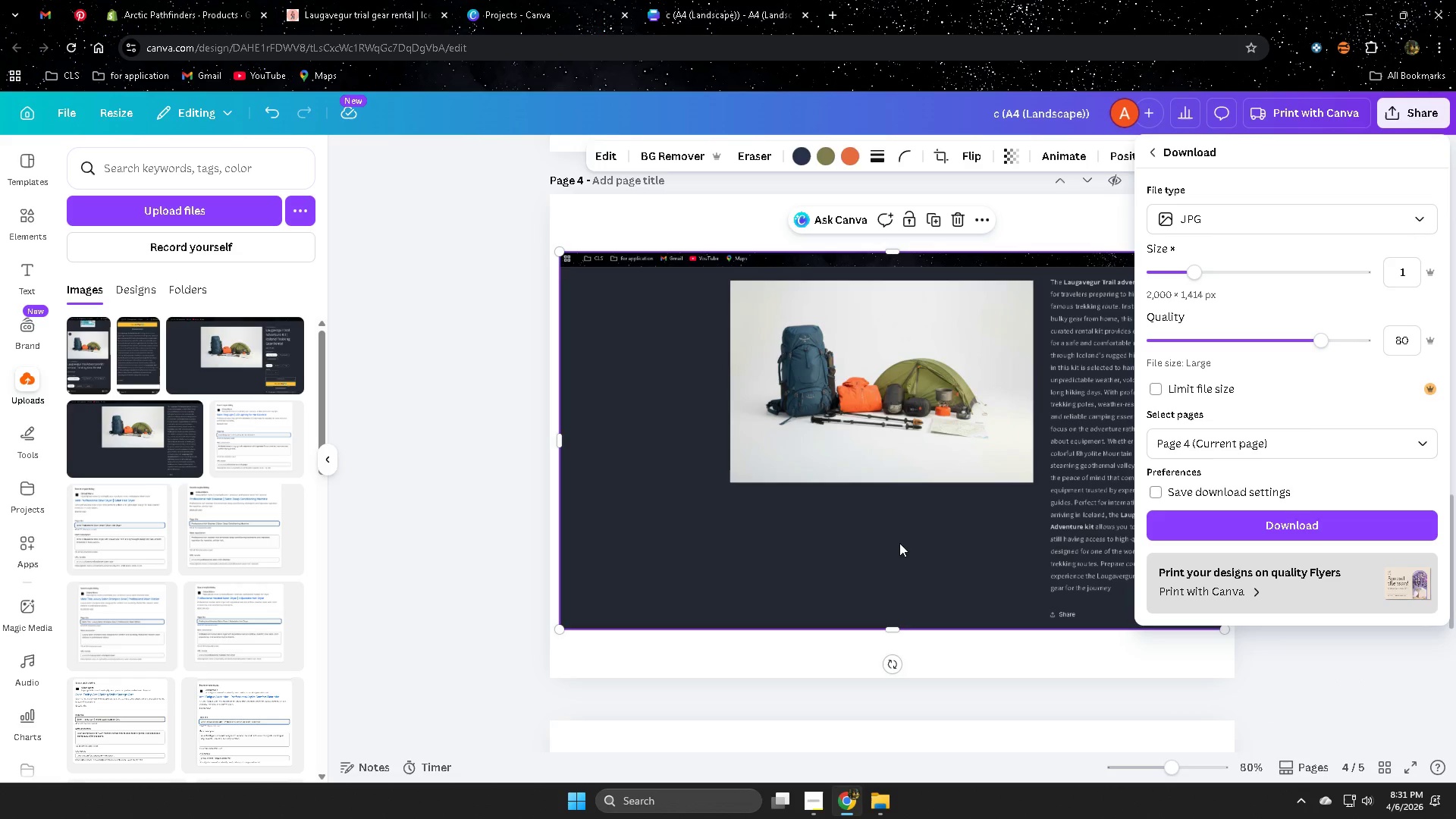 
left_click([1256, 222])
 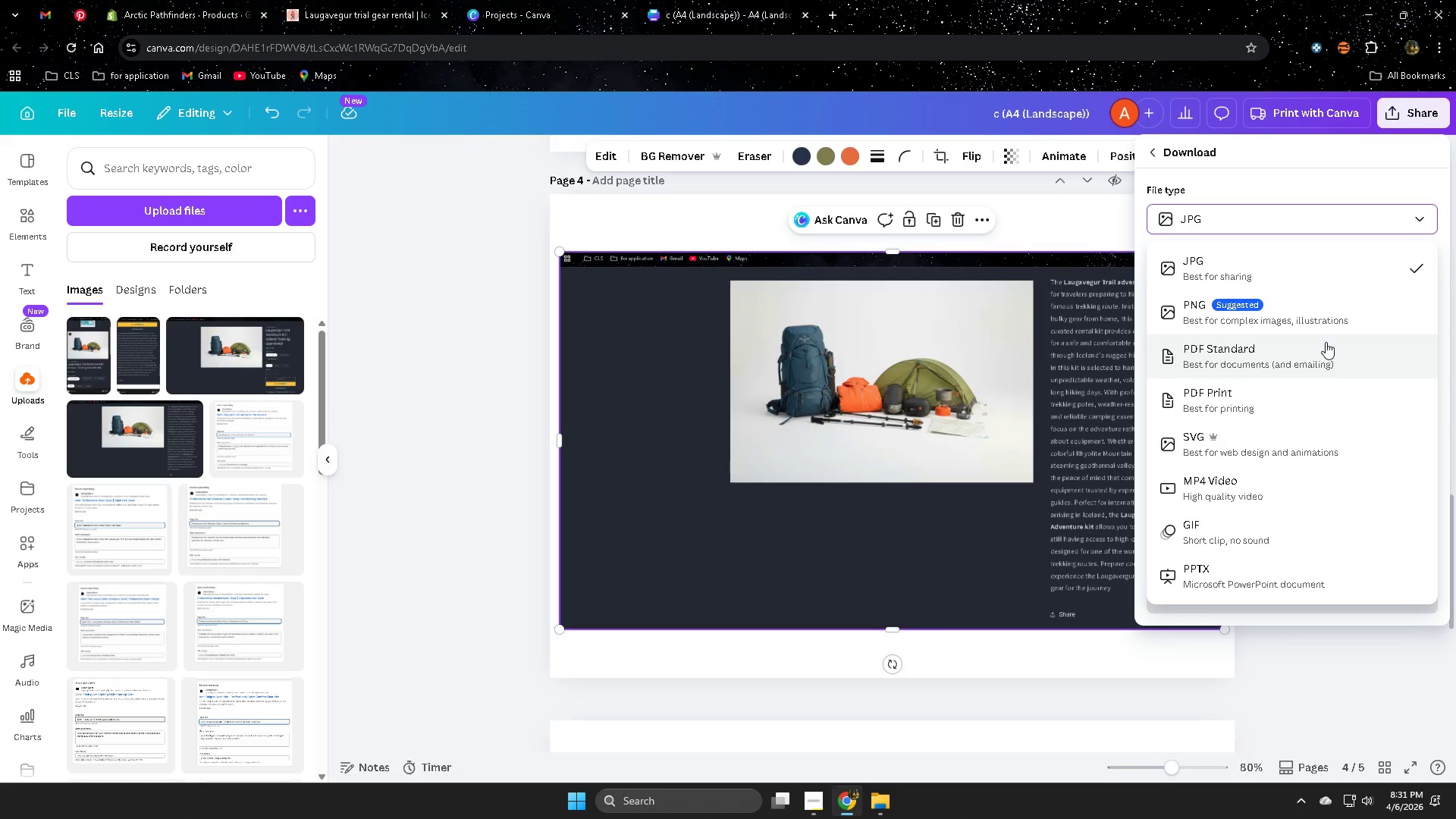 
wait(10.72)
 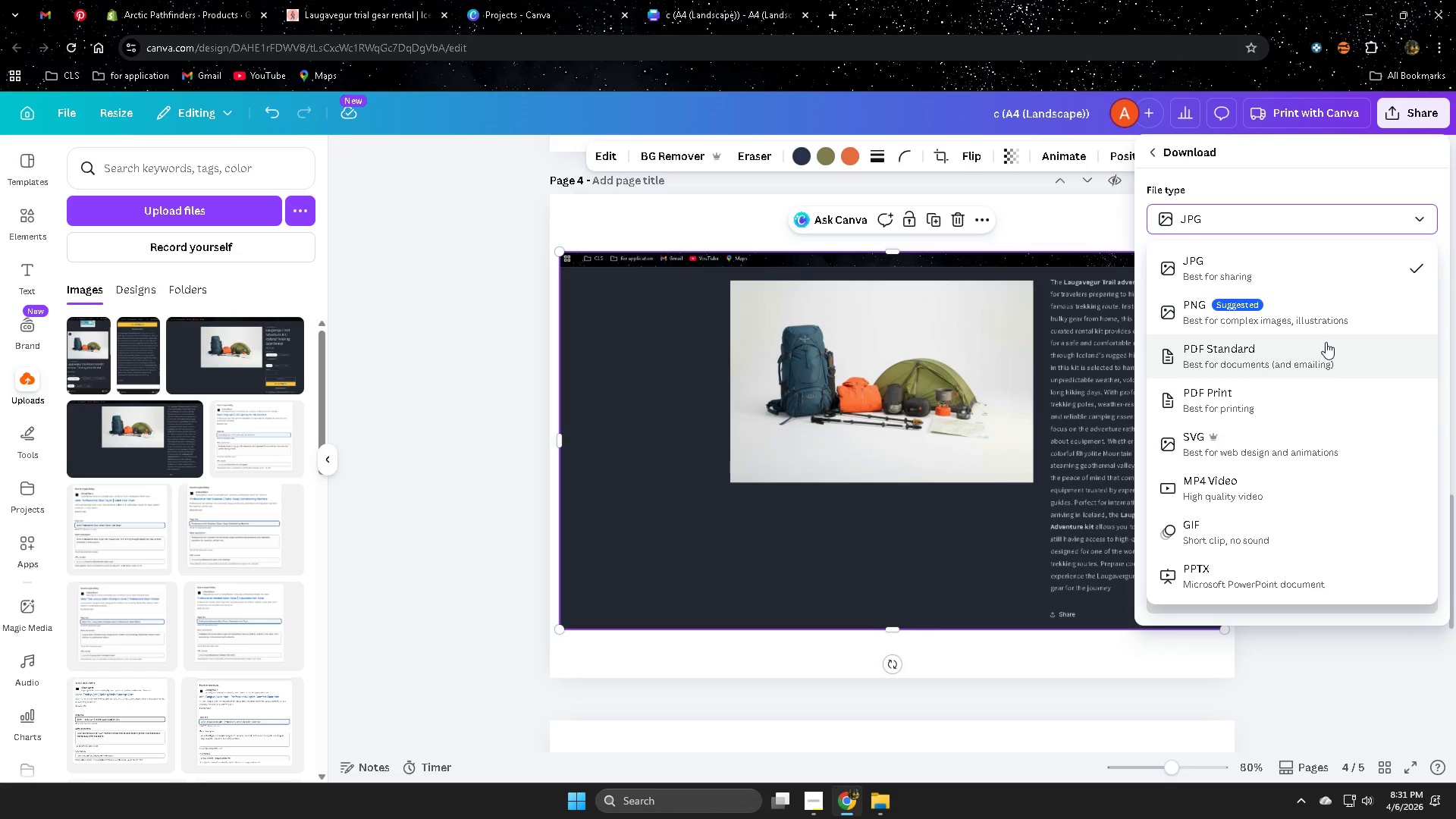 
left_click([86, 14])
 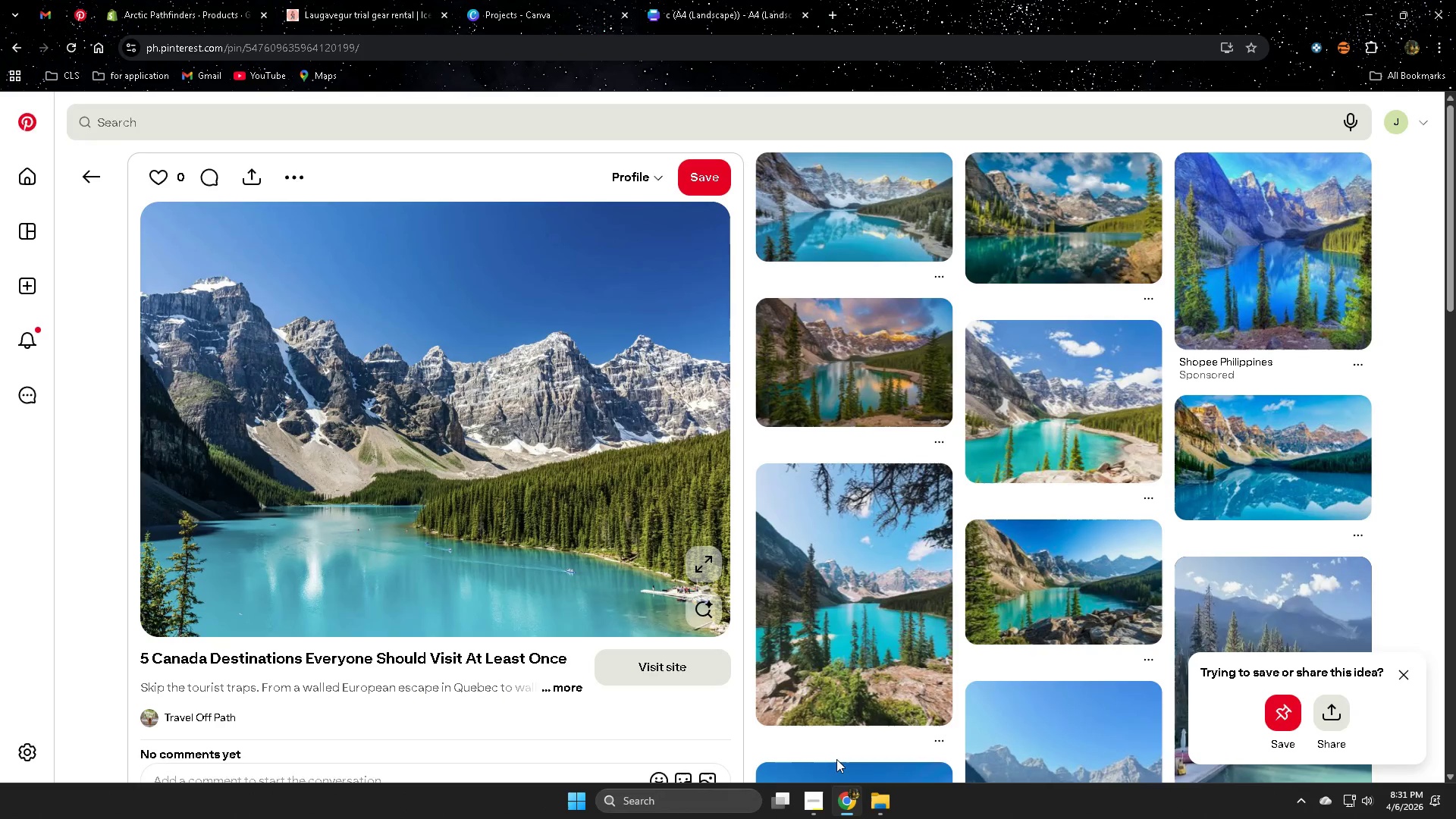 
left_click([810, 803])